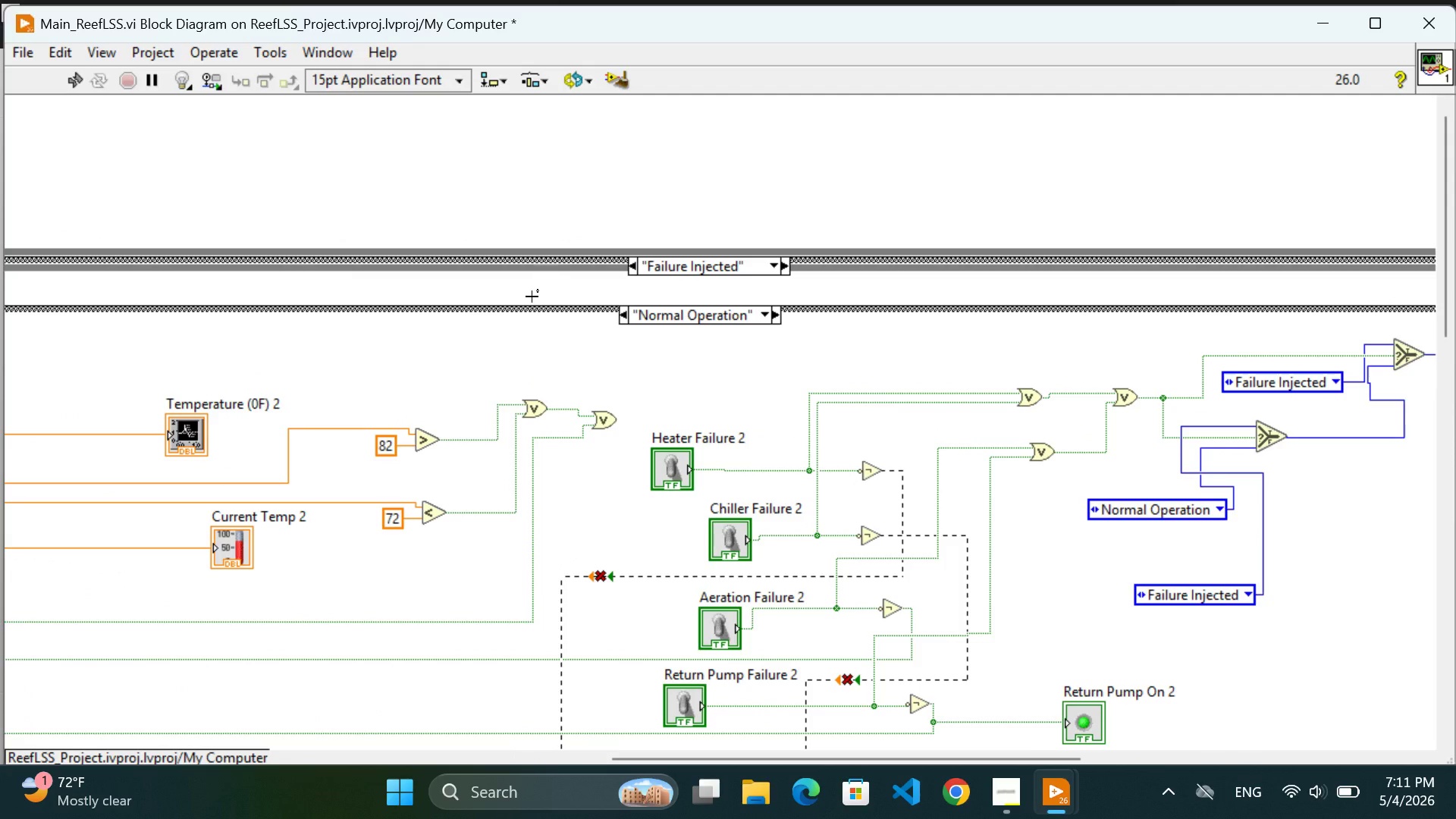 
left_click([529, 300])
 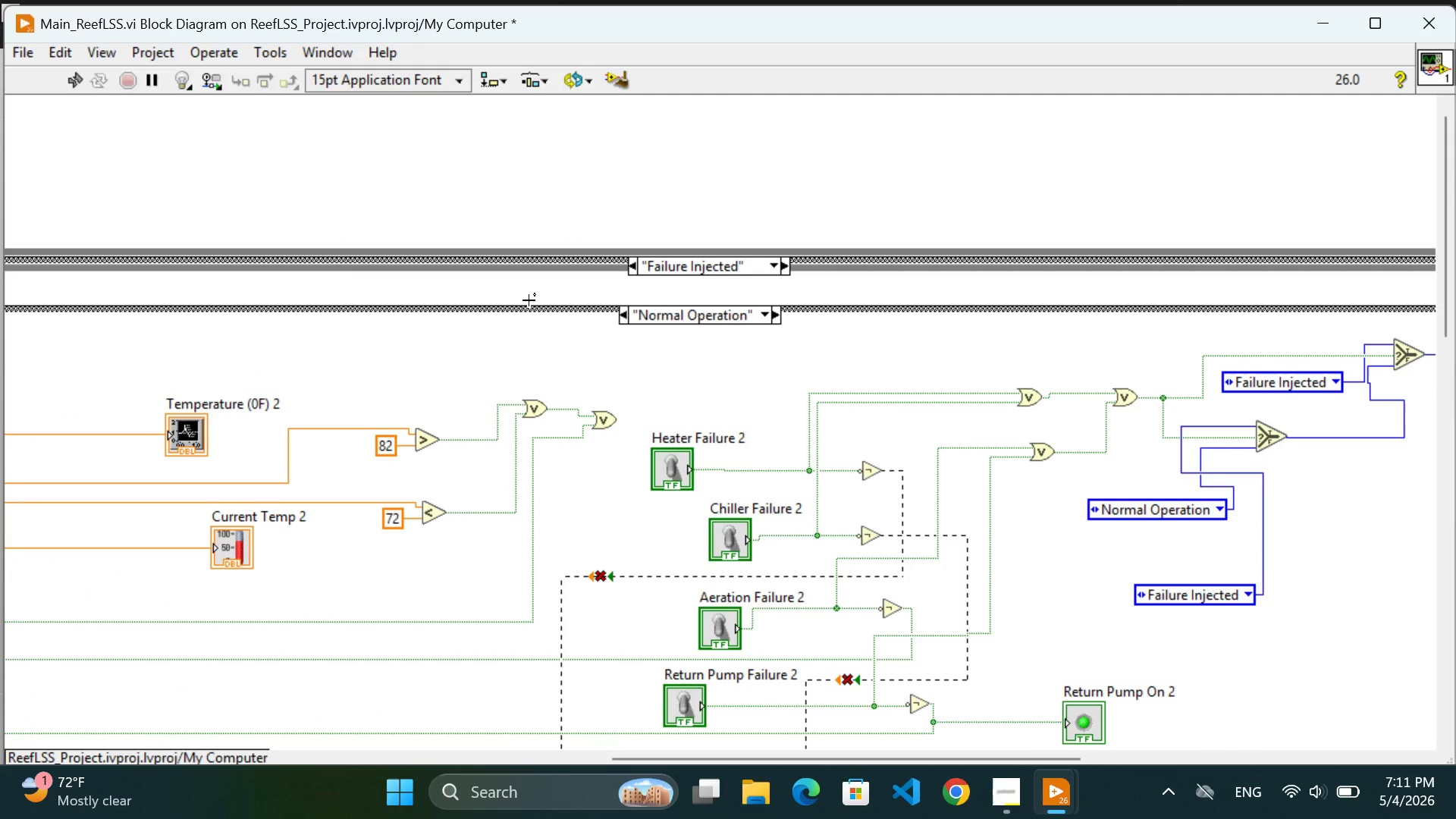 
key(Control+Z)
 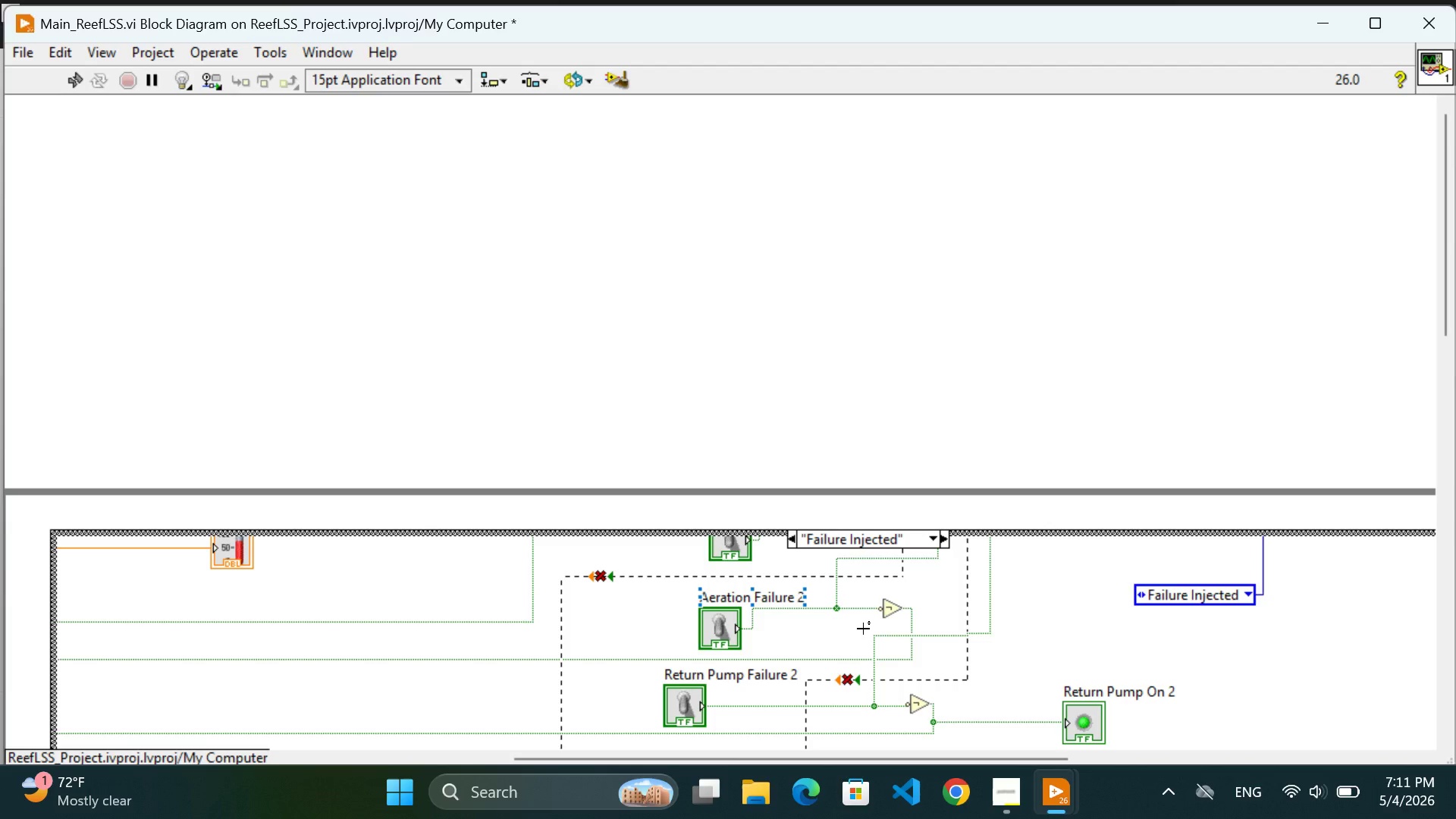 
scroll: coordinate [896, 575], scroll_direction: down, amount: 8.0
 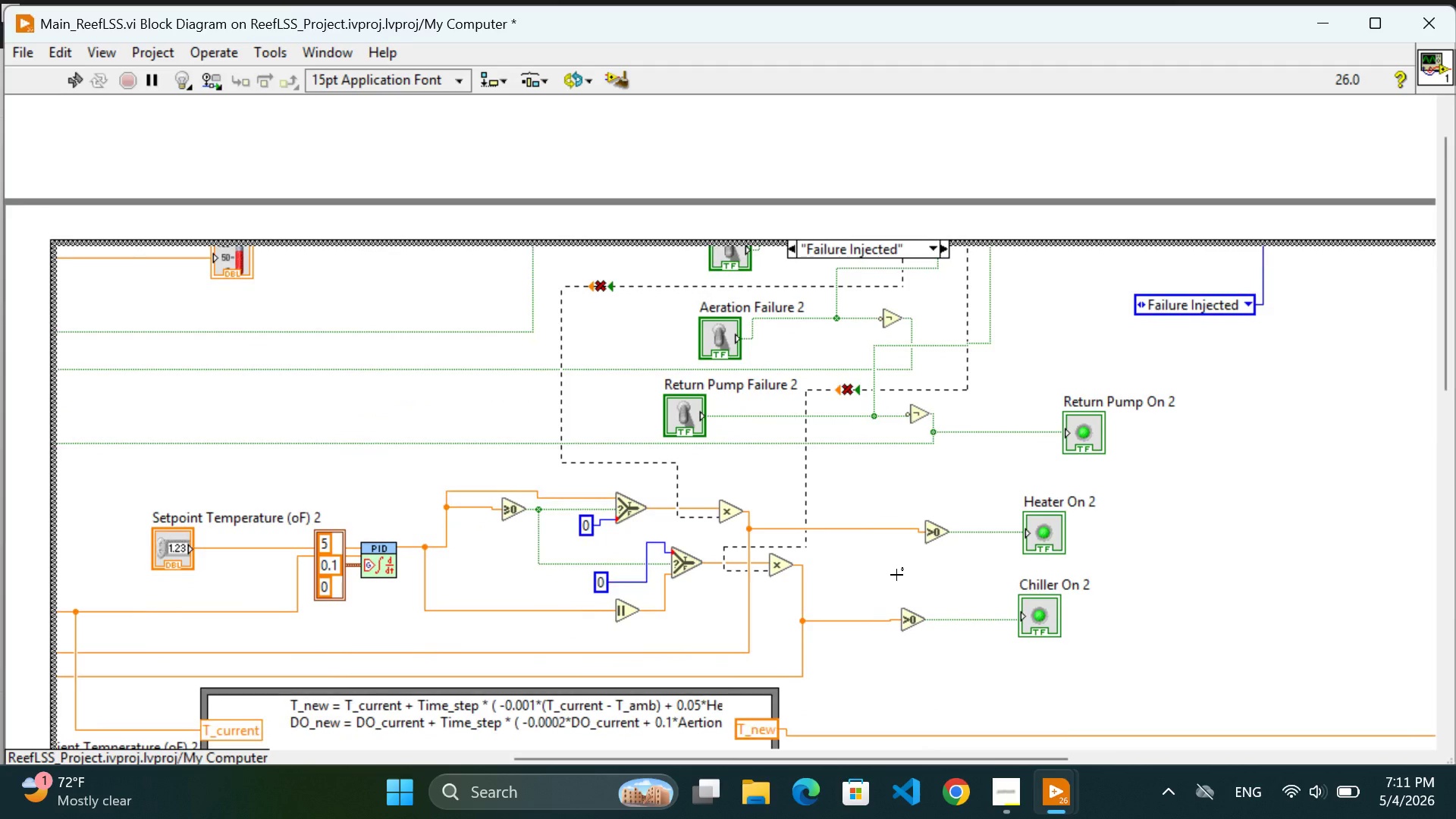 
wait(11.55)
 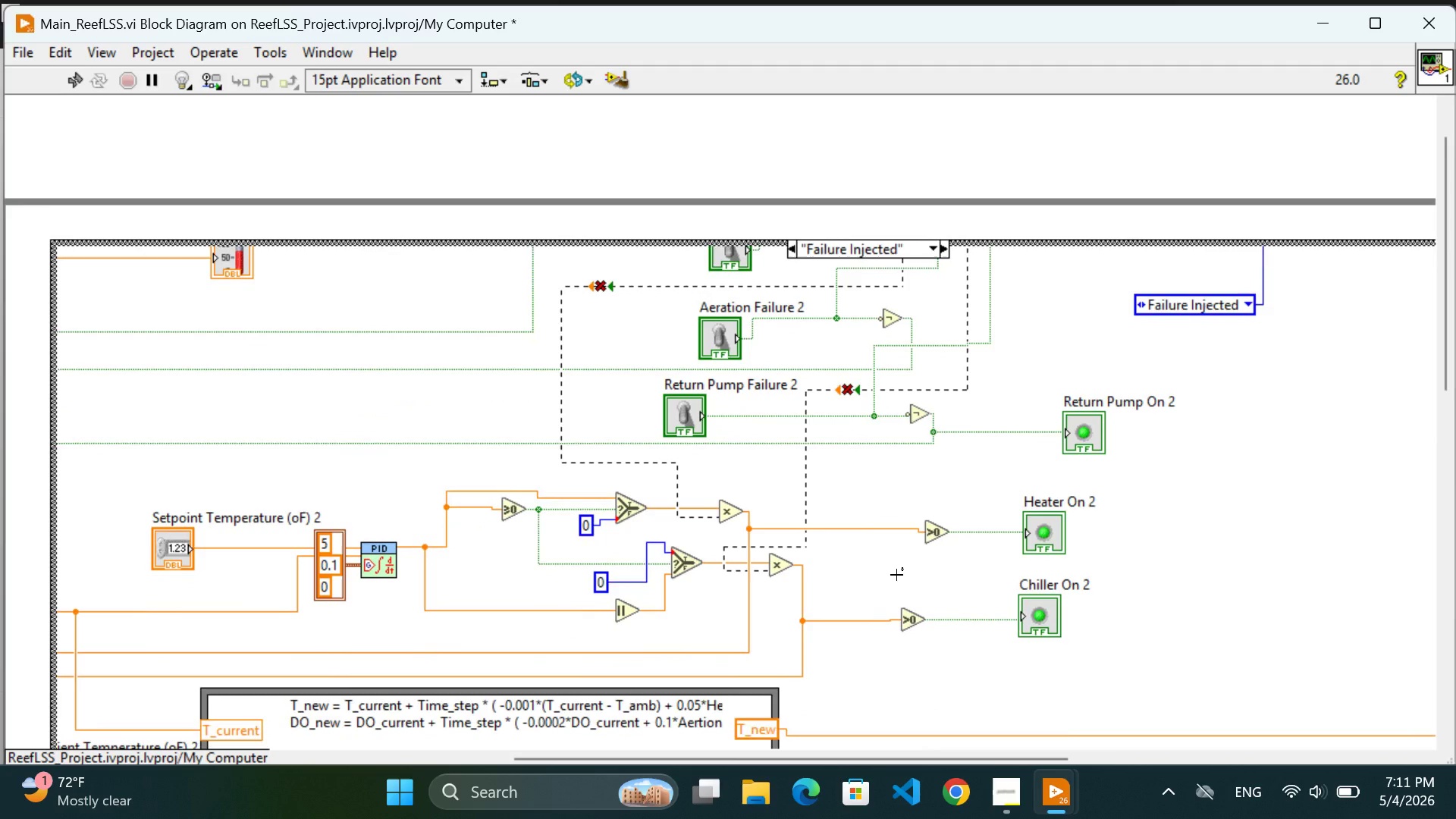 
key(Control+Z)
 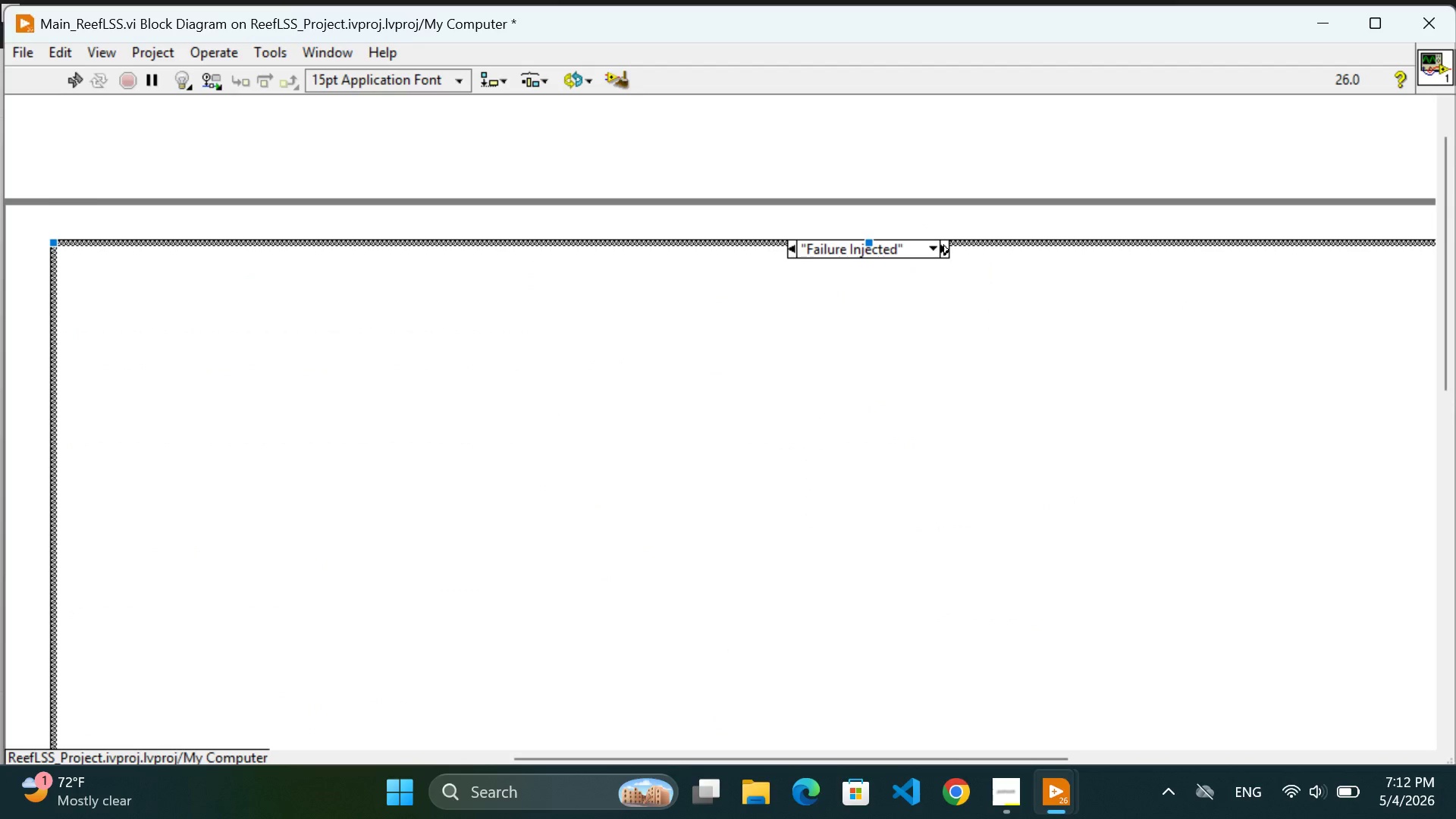 
double_click([948, 250])
 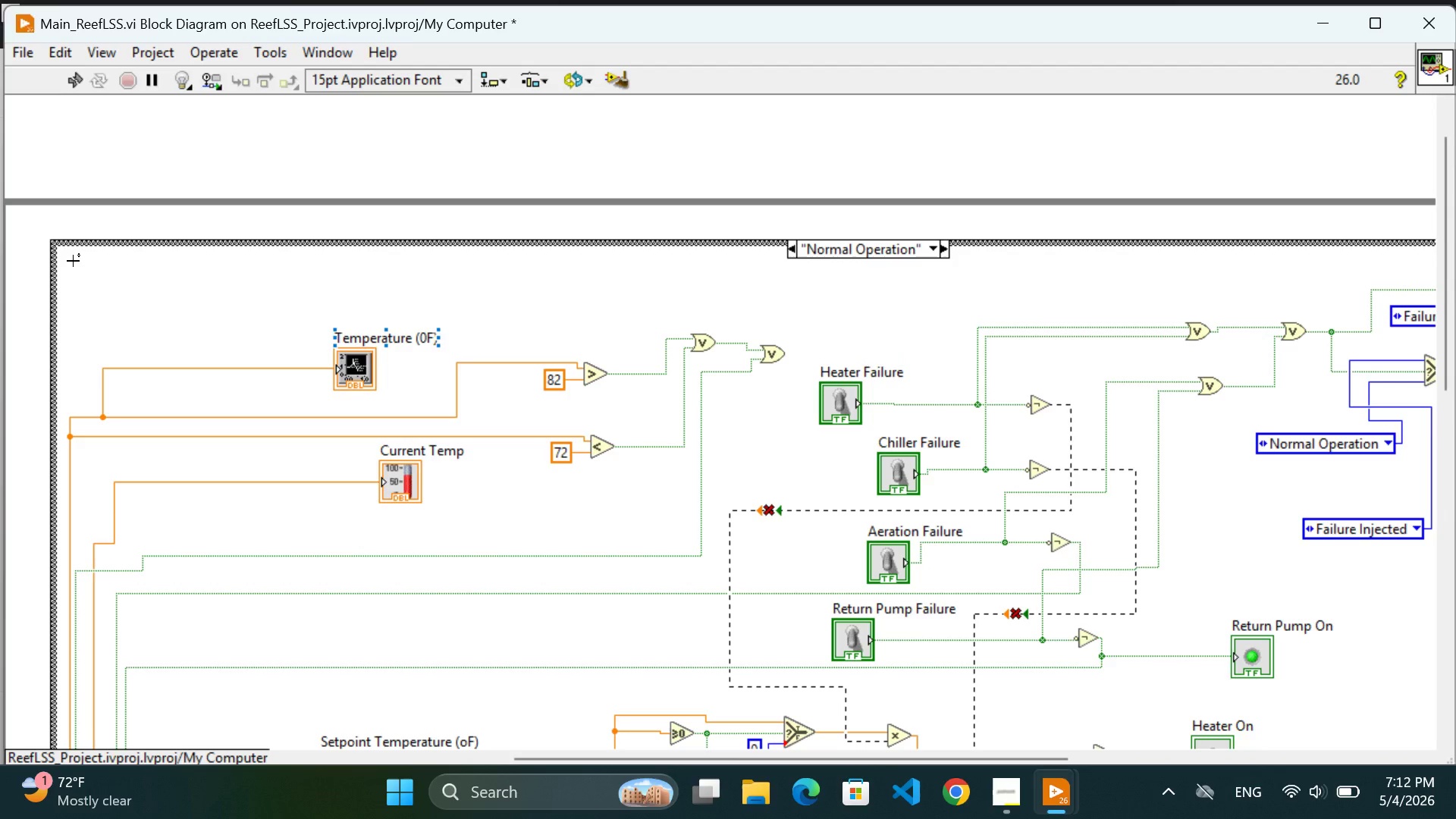 
left_click_drag(start_coordinate=[64, 259], to_coordinate=[1152, 701])
 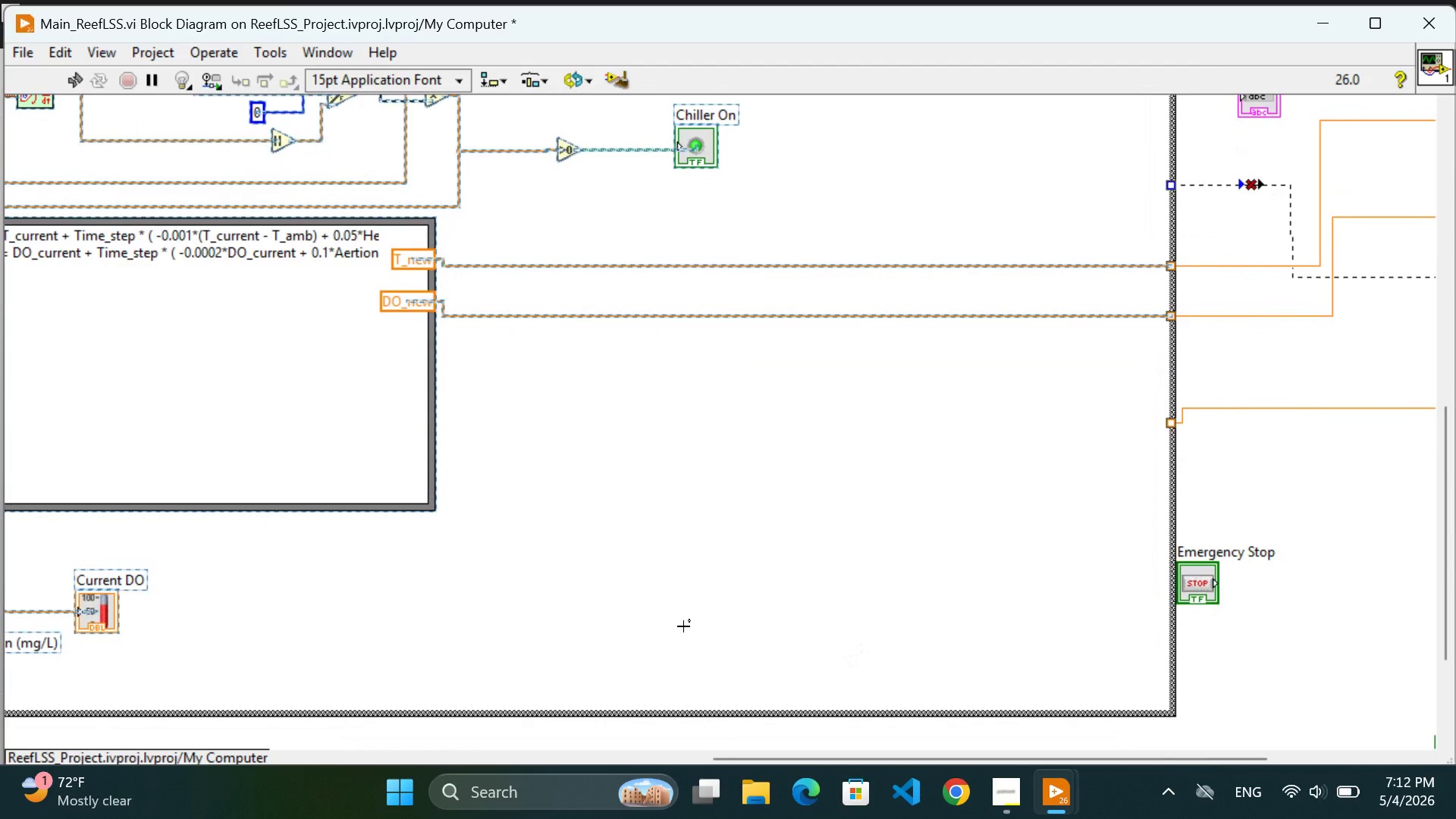 
scroll: coordinate [683, 626], scroll_direction: up, amount: 6.0
 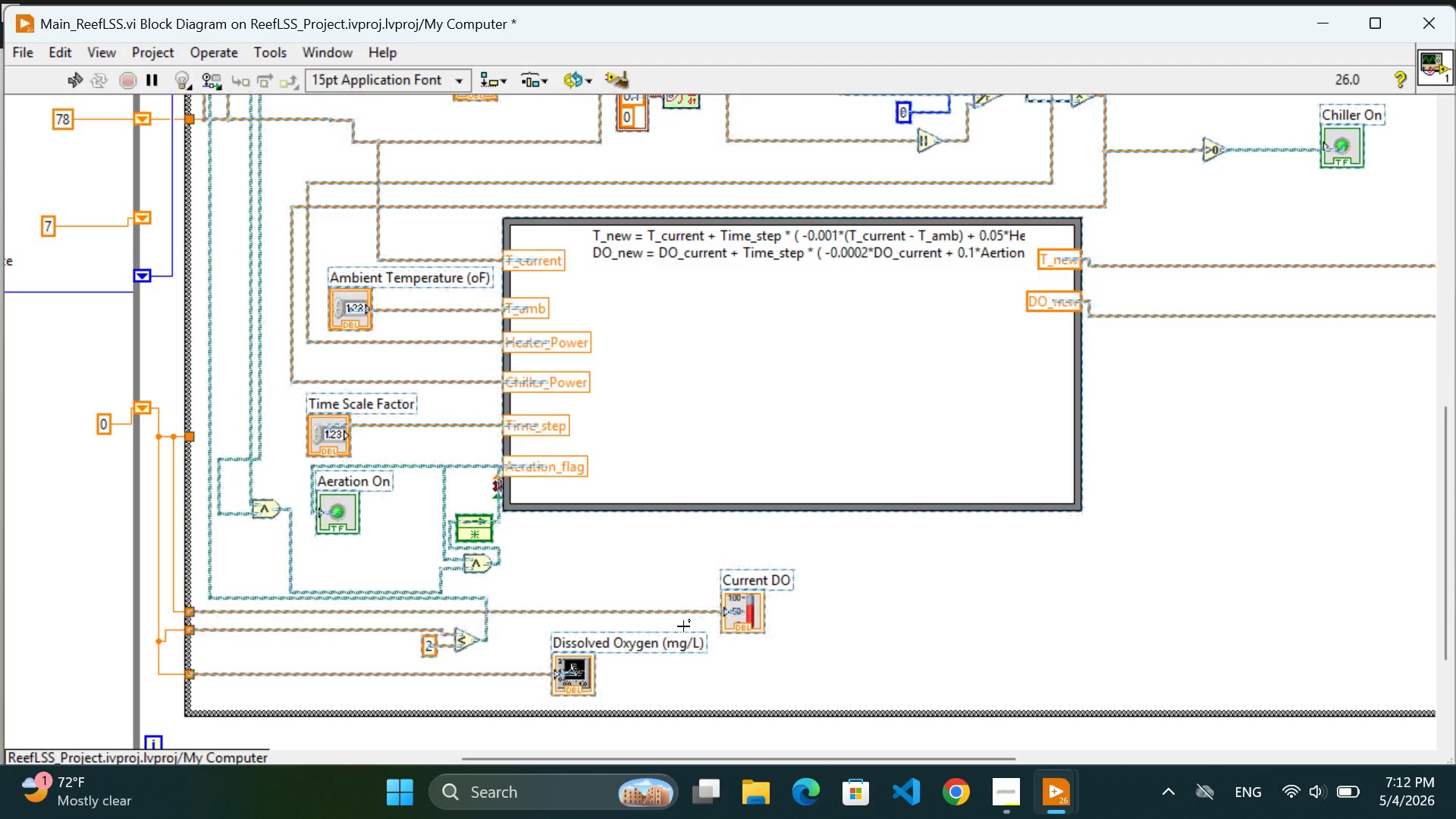 
wait(5.62)
 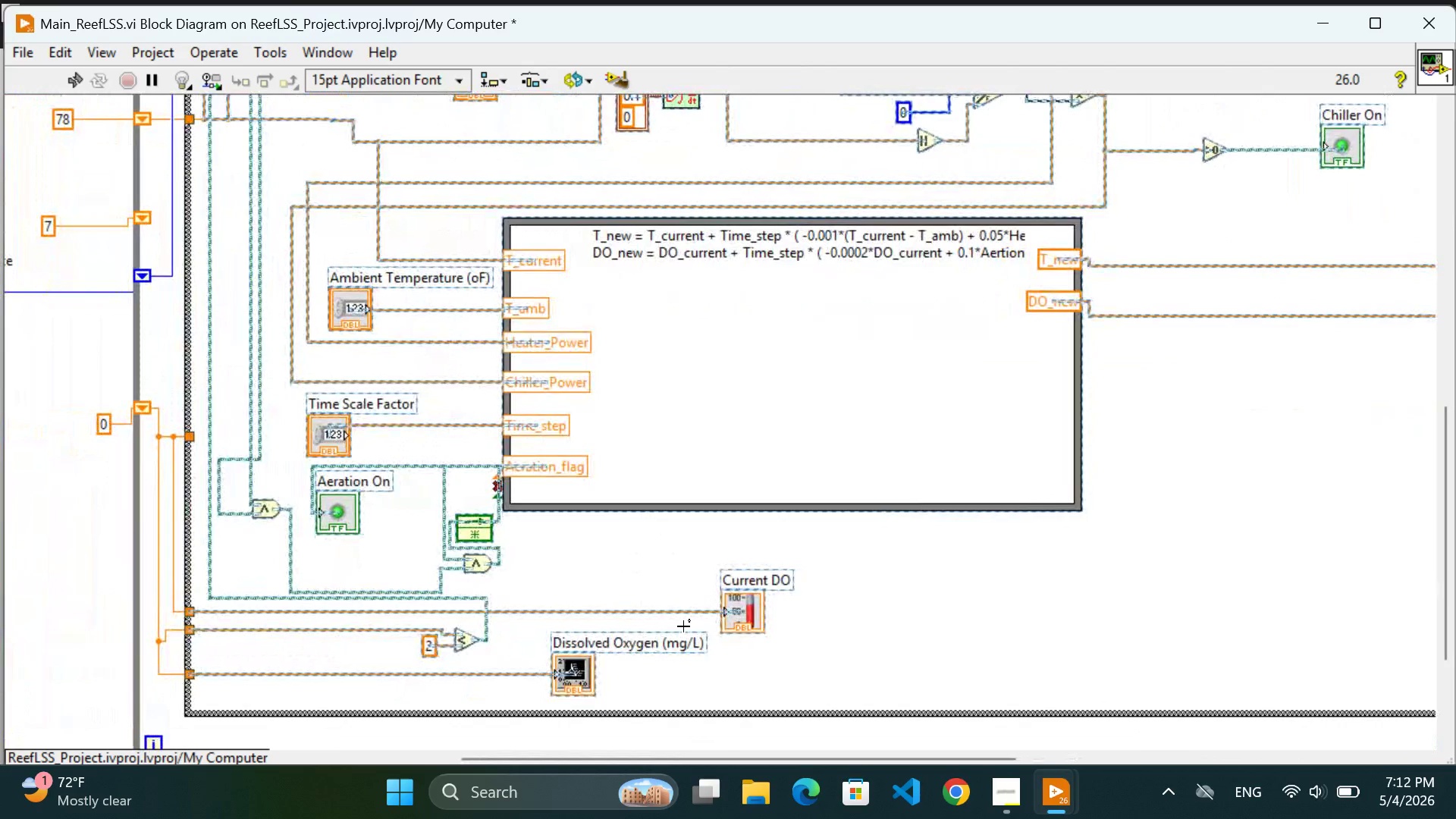 
key(Control+C)
 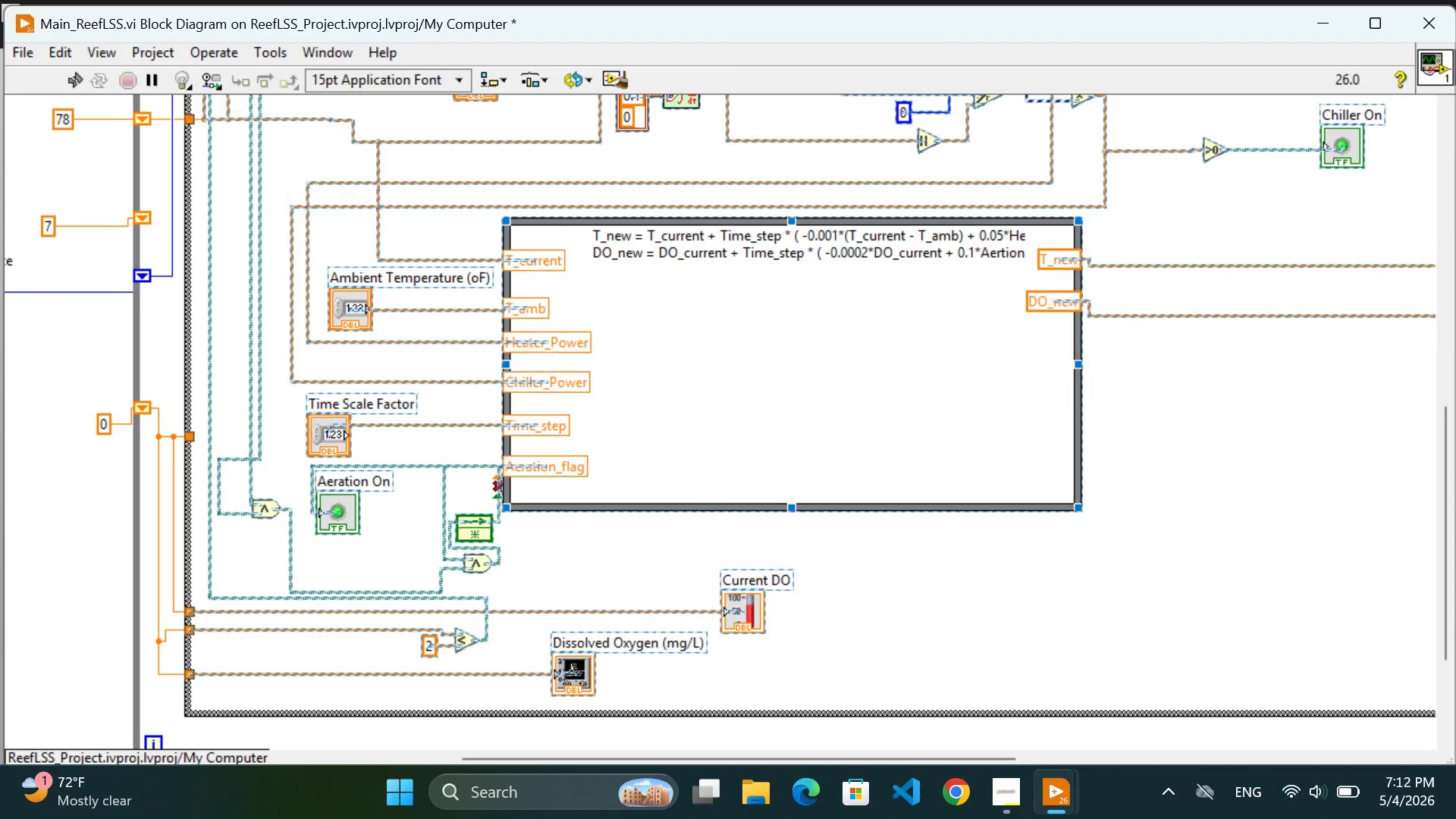 
left_click([586, 744])
 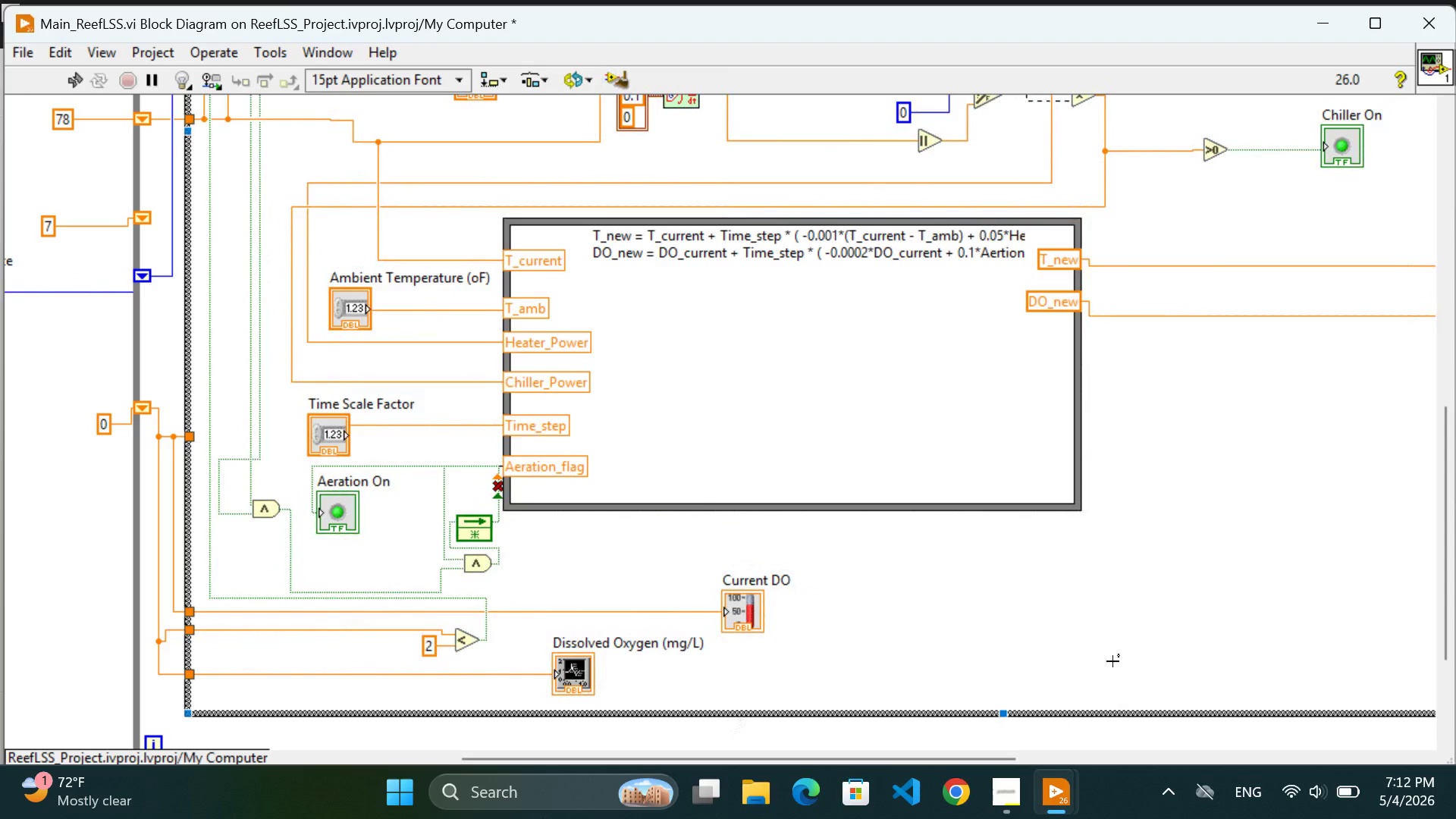 
scroll: coordinate [827, 280], scroll_direction: up, amount: 23.0
 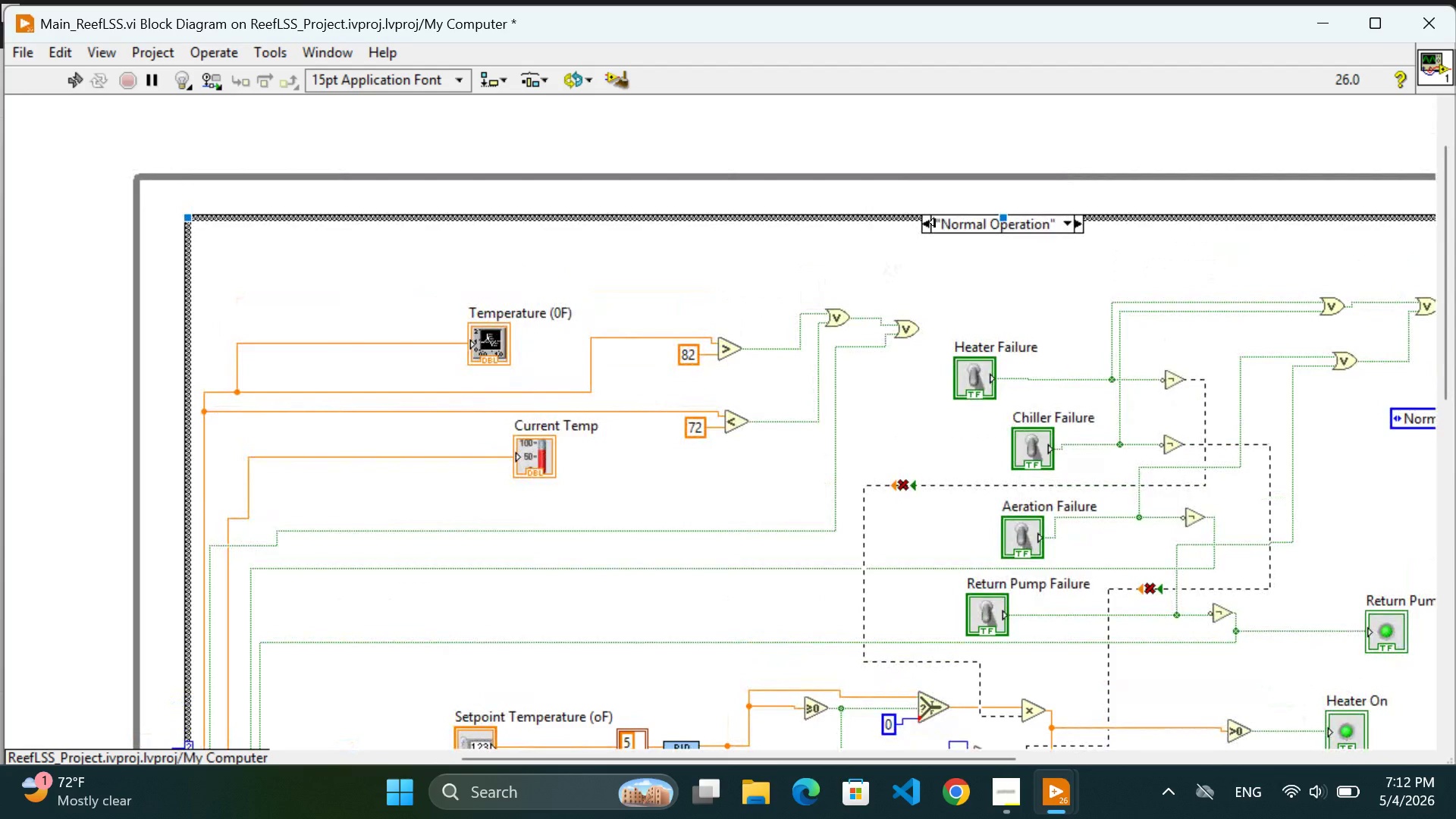 
left_click([923, 228])
 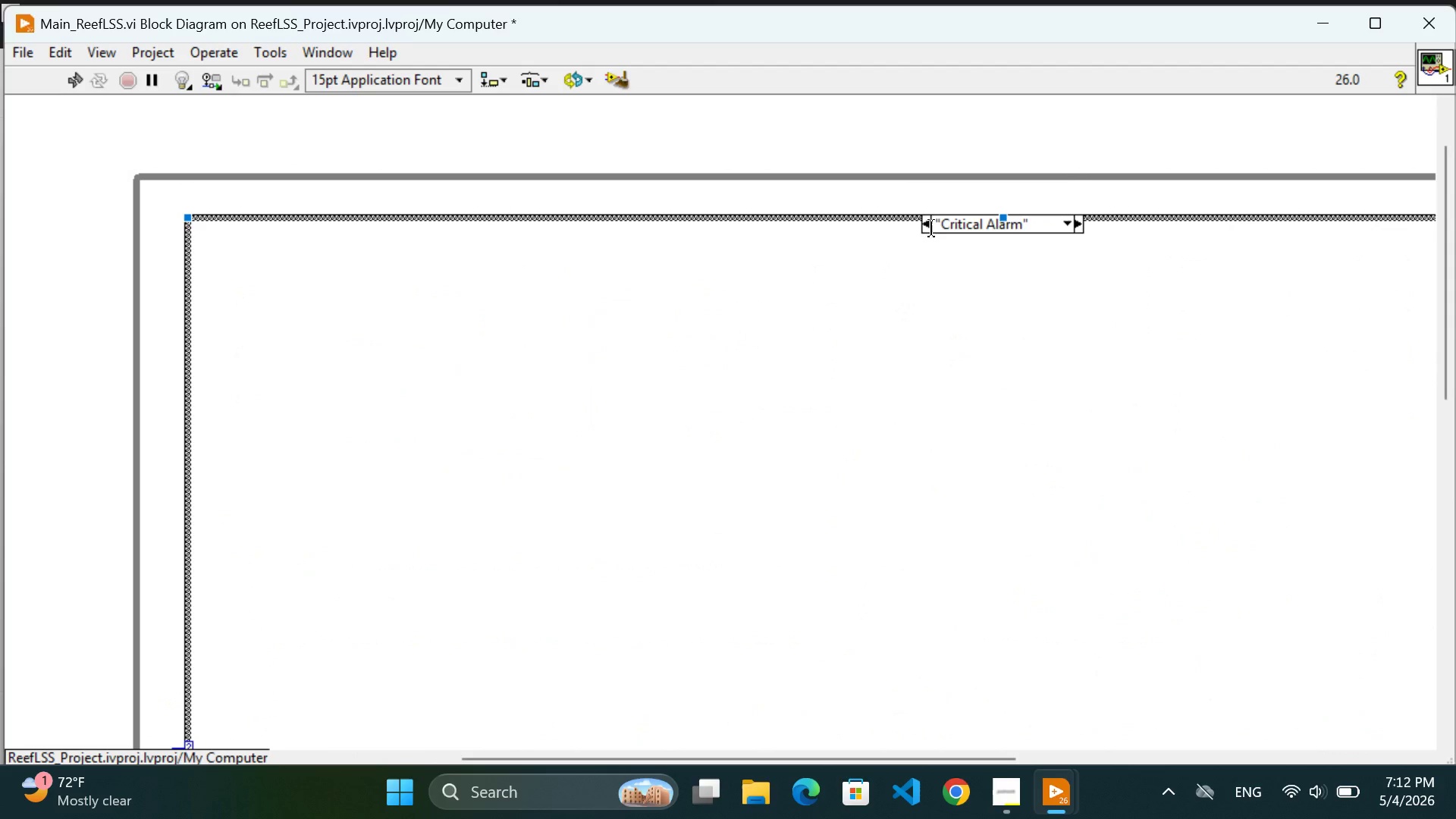 
left_click([926, 227])
 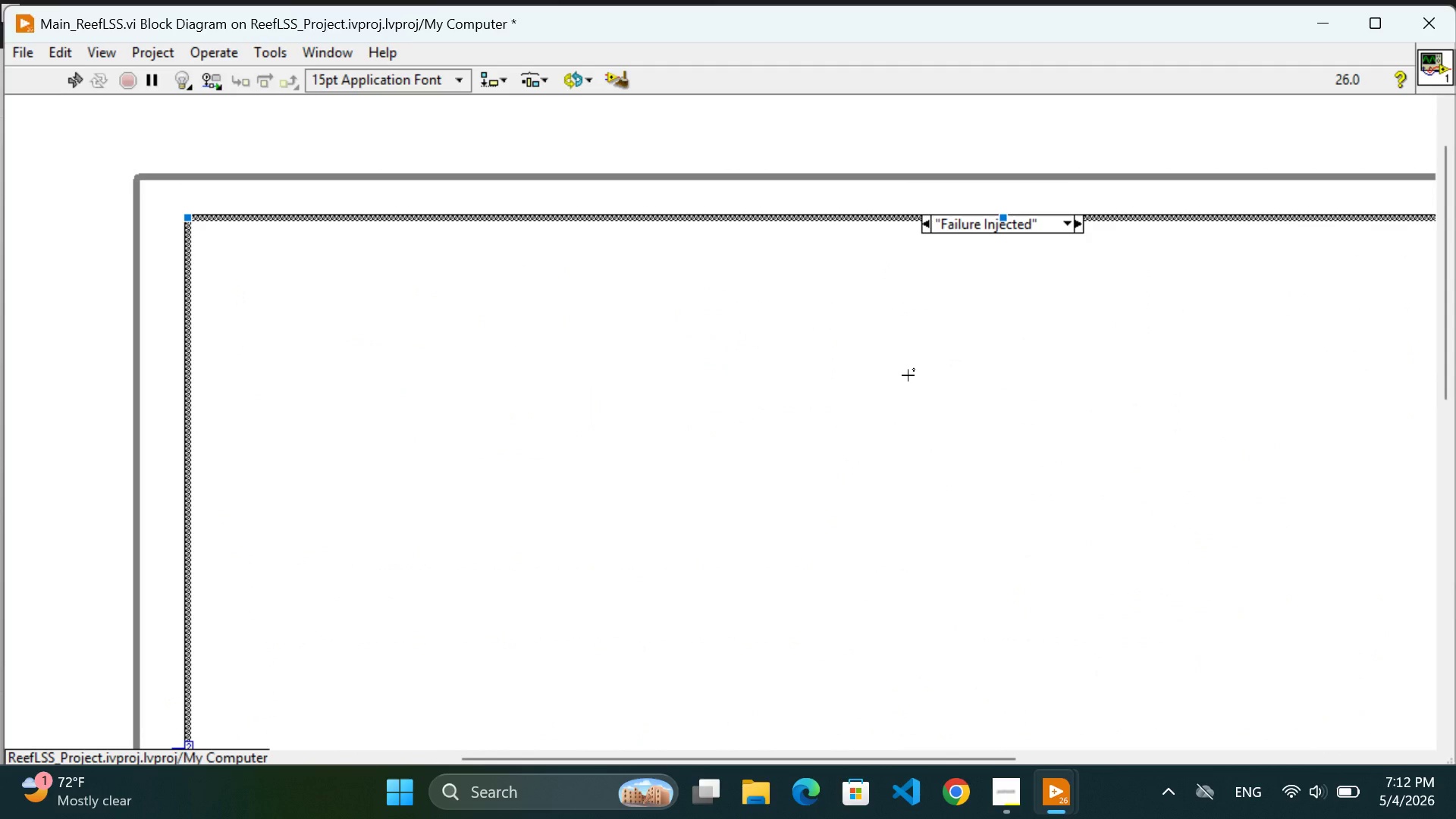 
left_click([858, 361])
 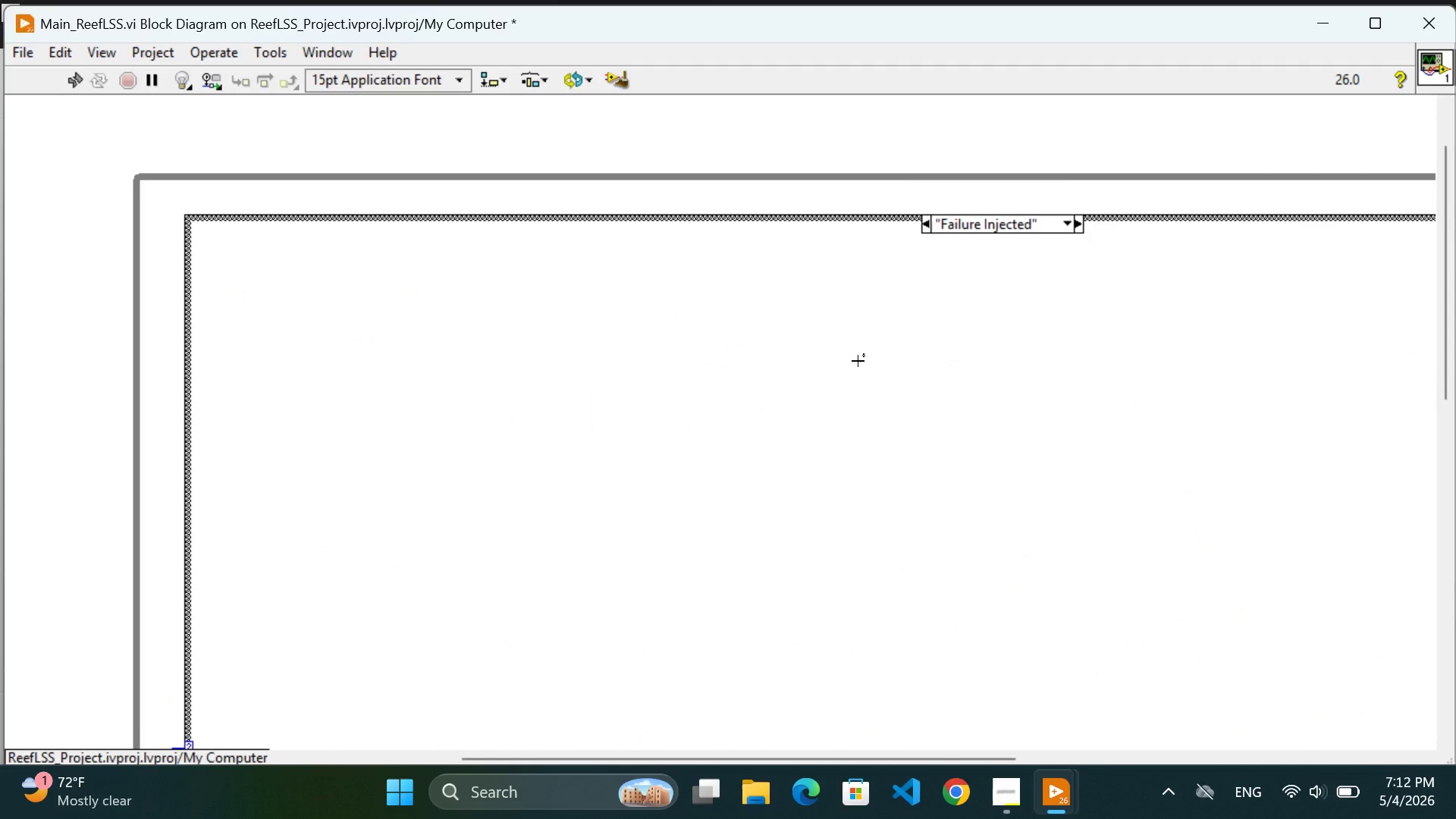 
key(Control+V)
 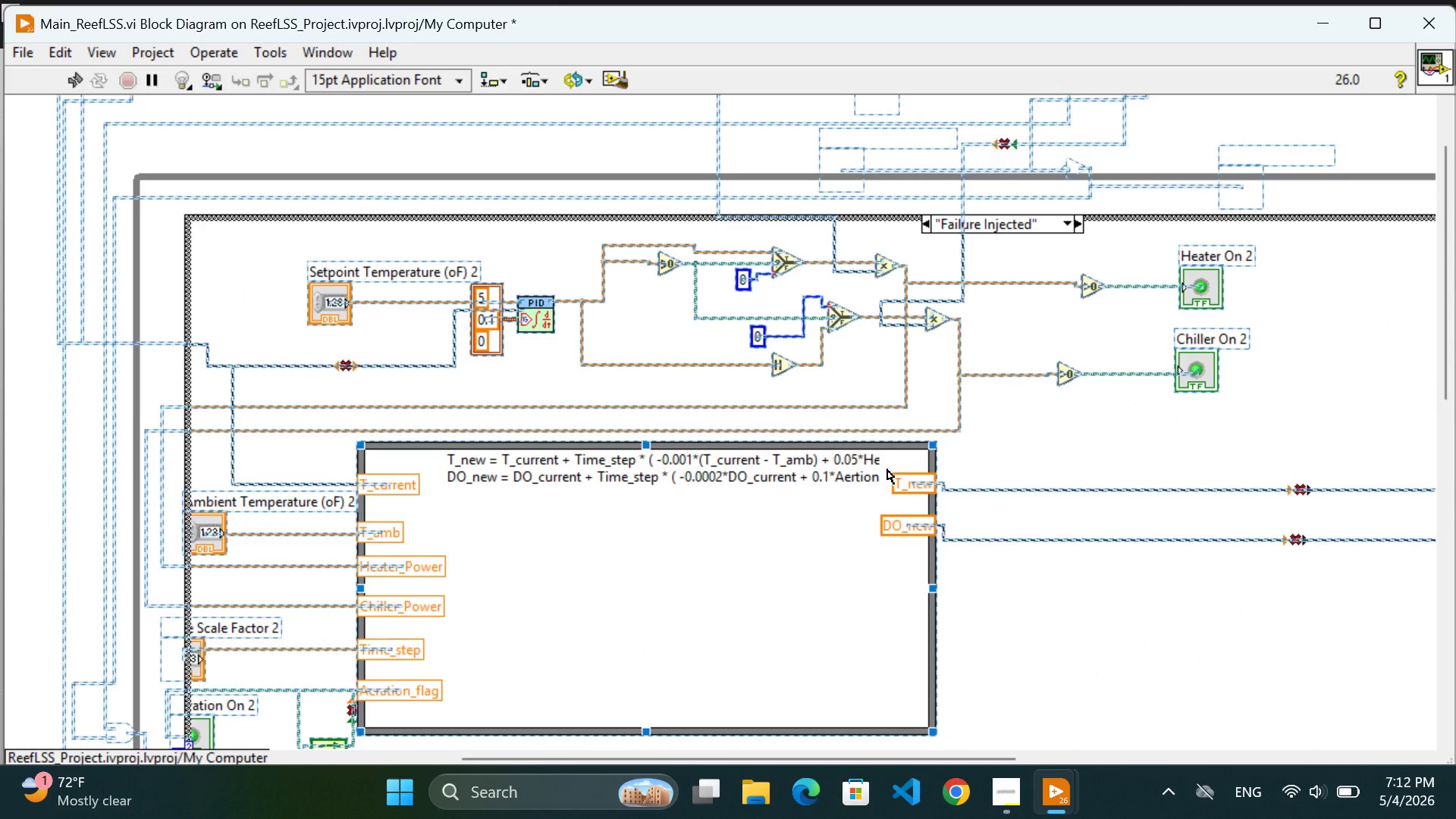 
scroll: coordinate [1014, 454], scroll_direction: up, amount: 13.0
 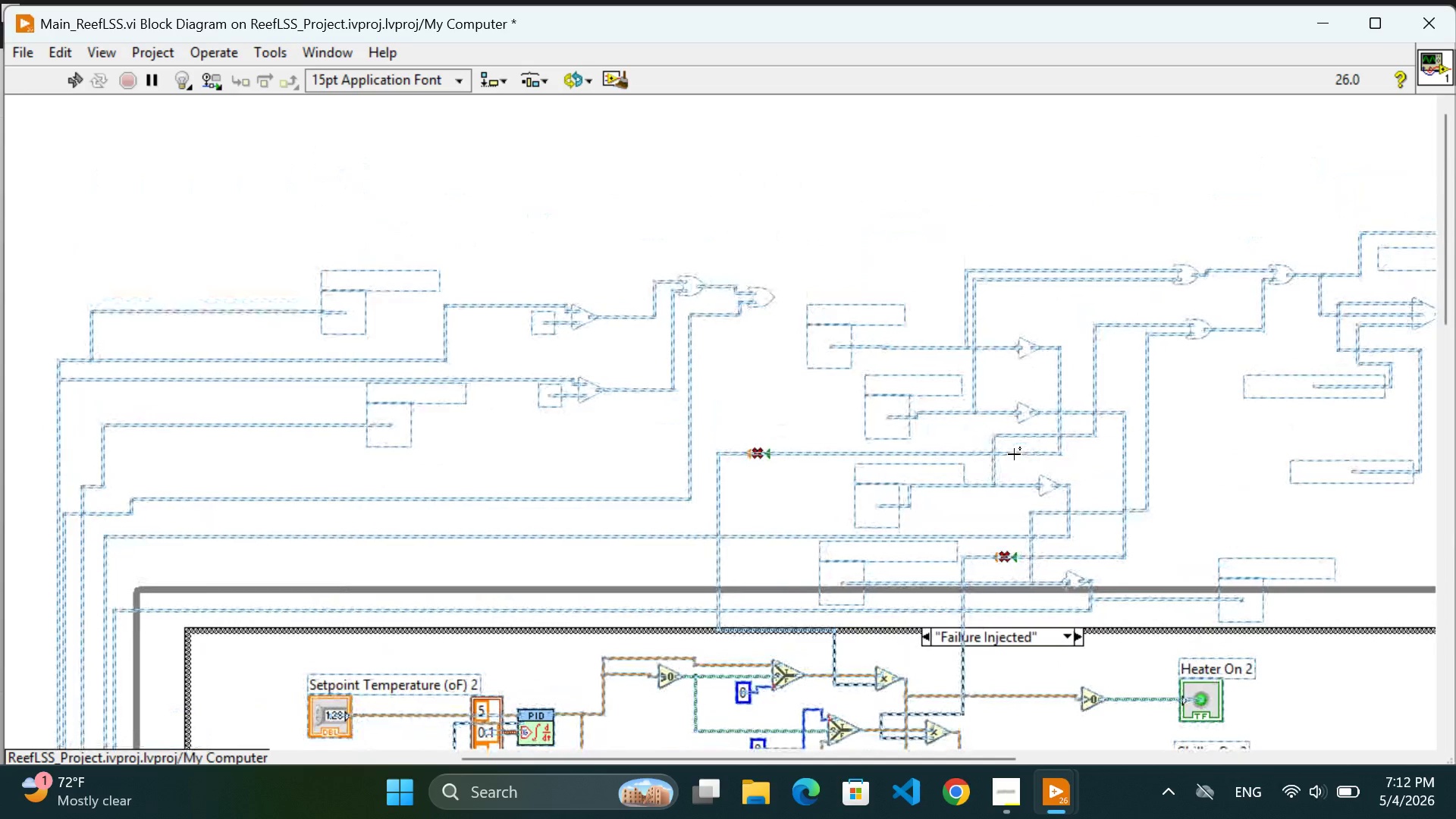 
key(Control+Z)
 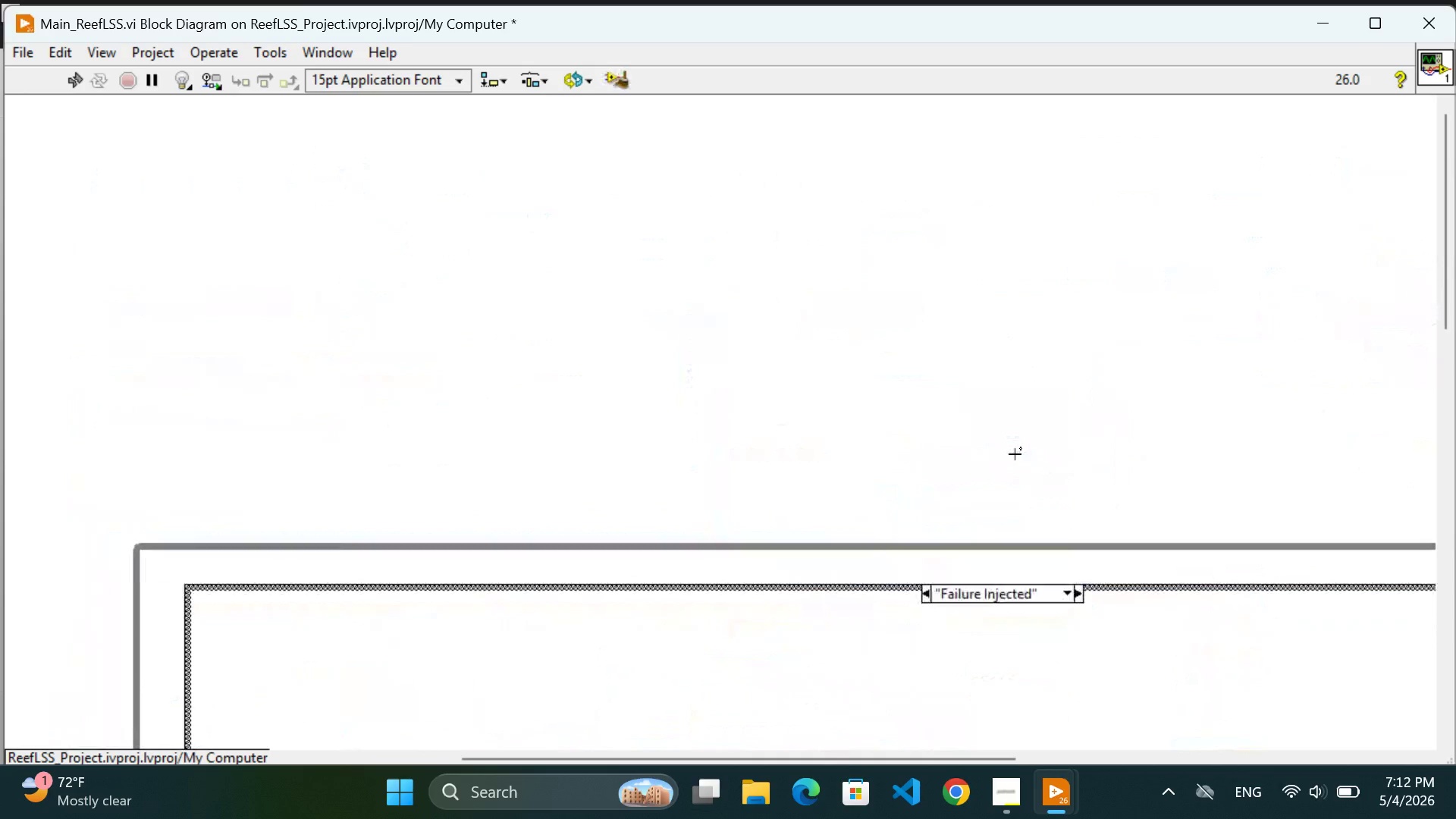 
left_click([913, 437])
 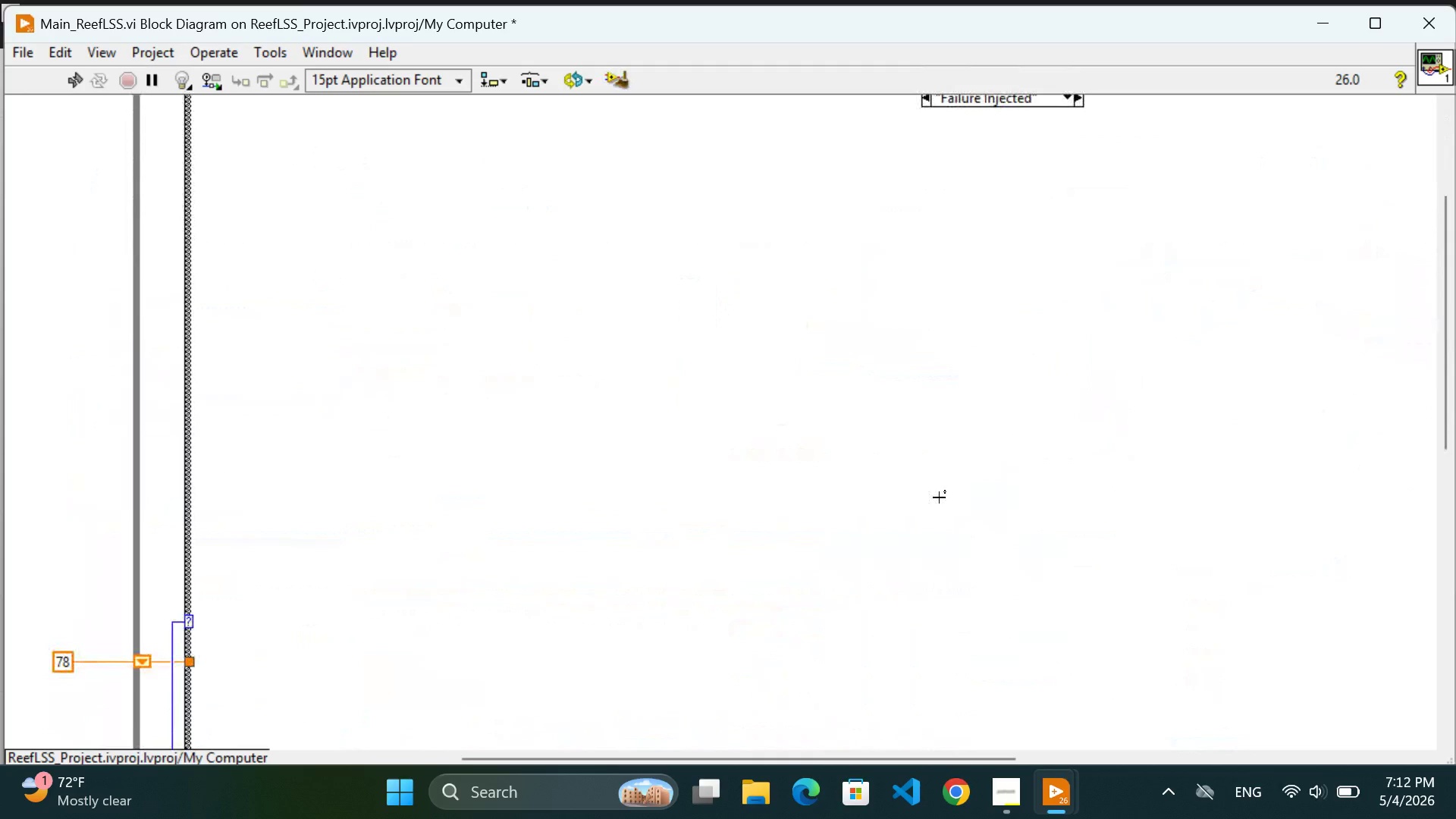 
scroll: coordinate [1015, 454], scroll_direction: down, amount: 16.0
 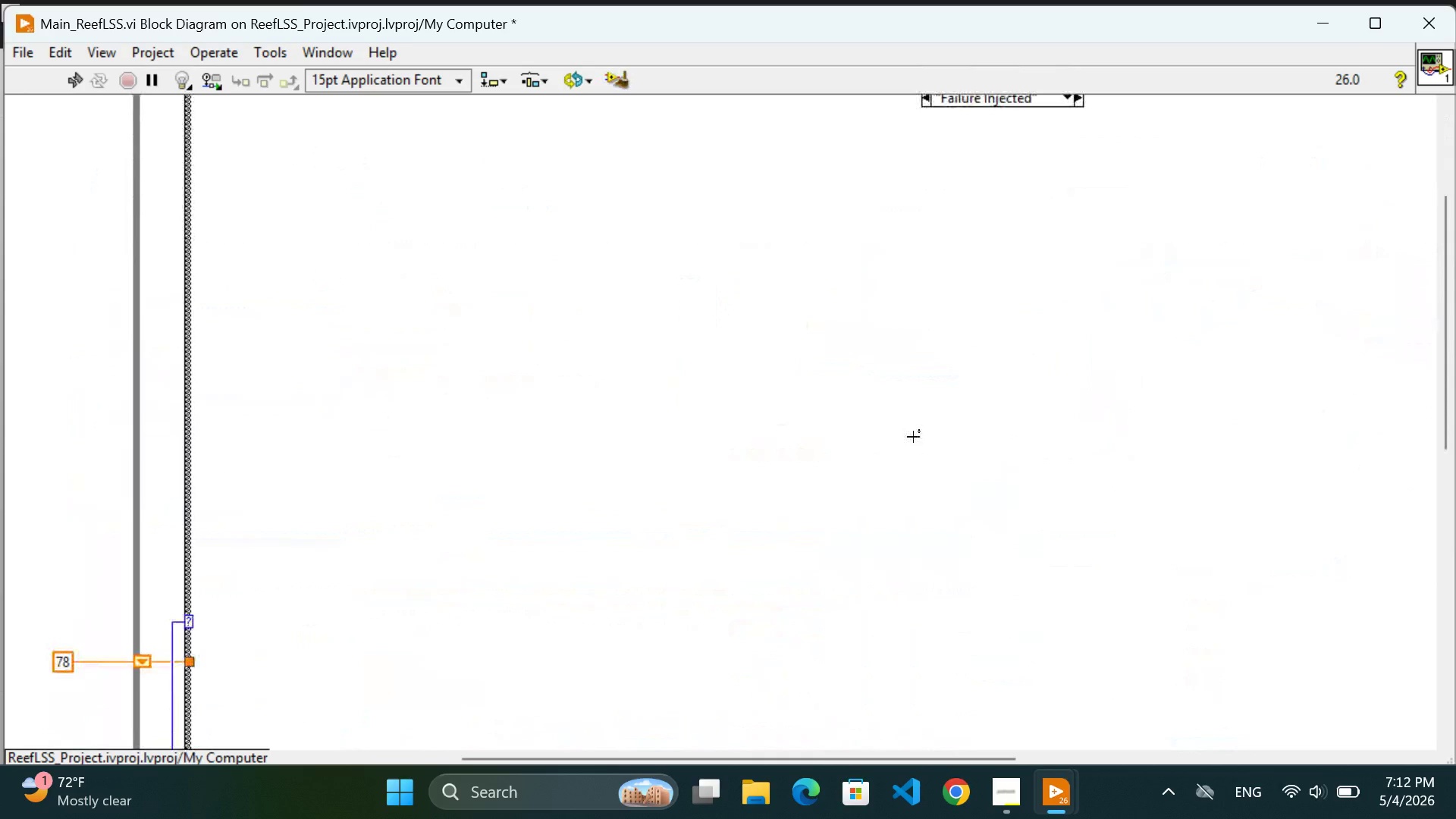 
double_click([939, 497])
 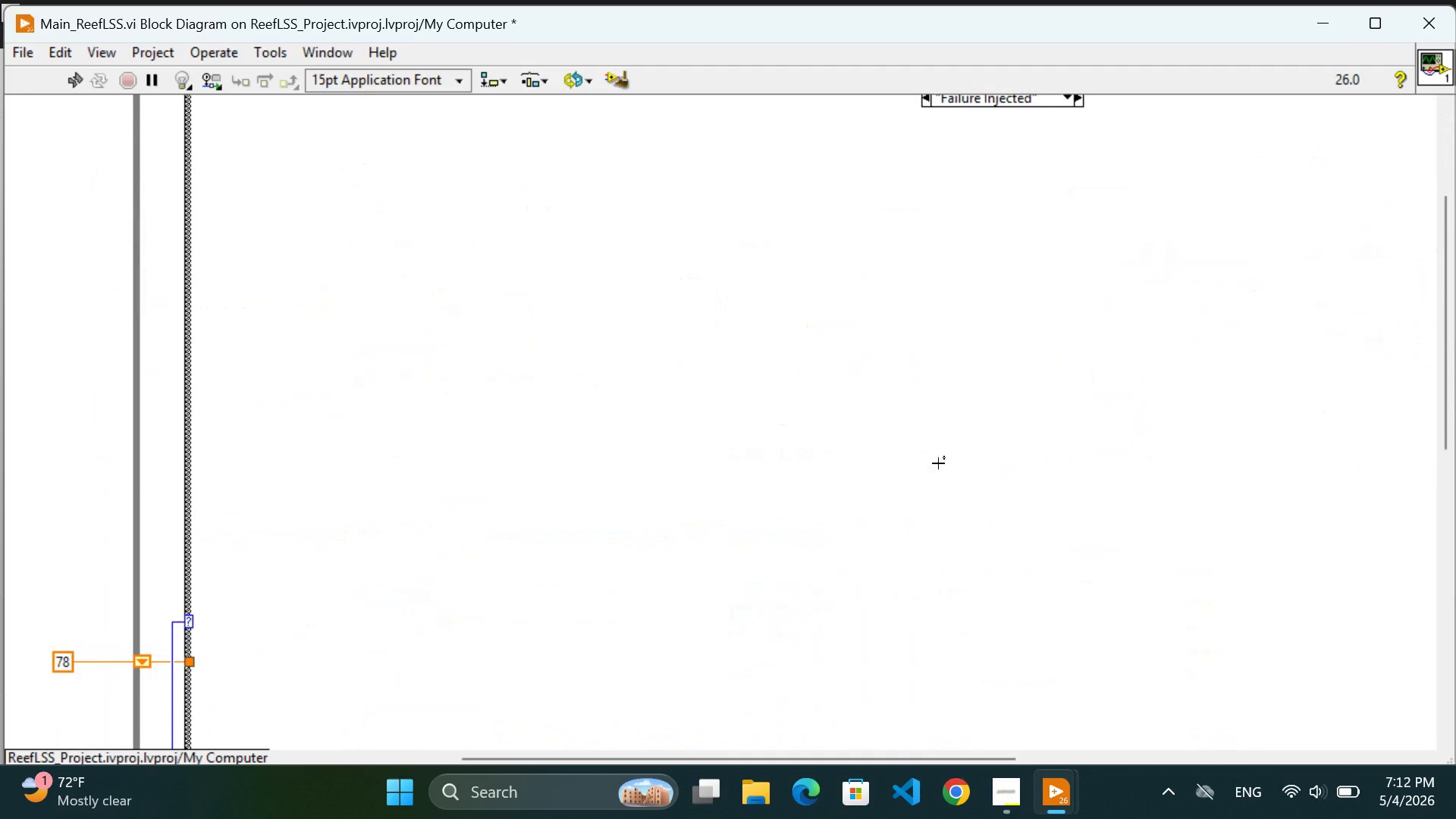 
triple_click([938, 463])
 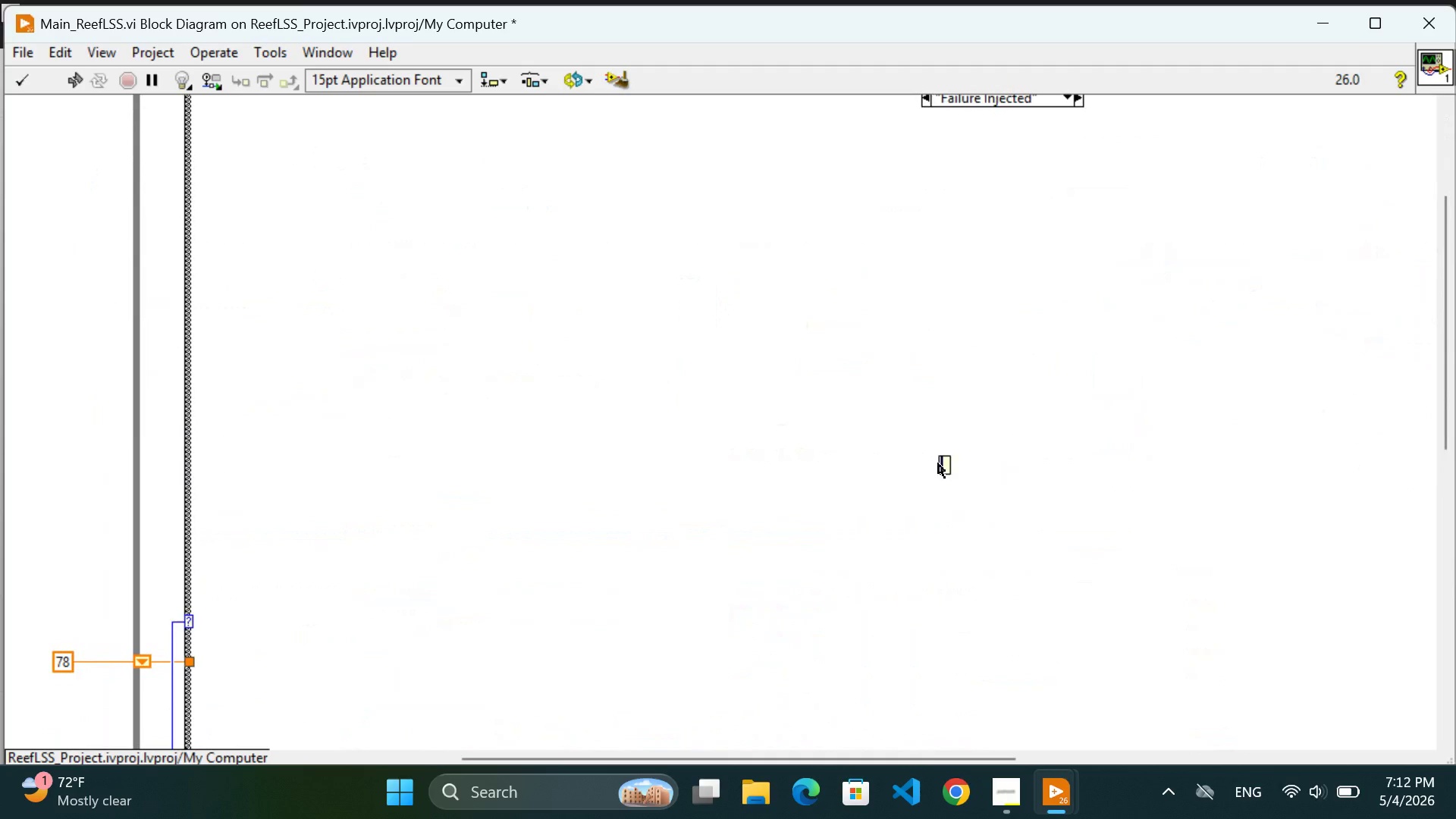 
triple_click([938, 463])
 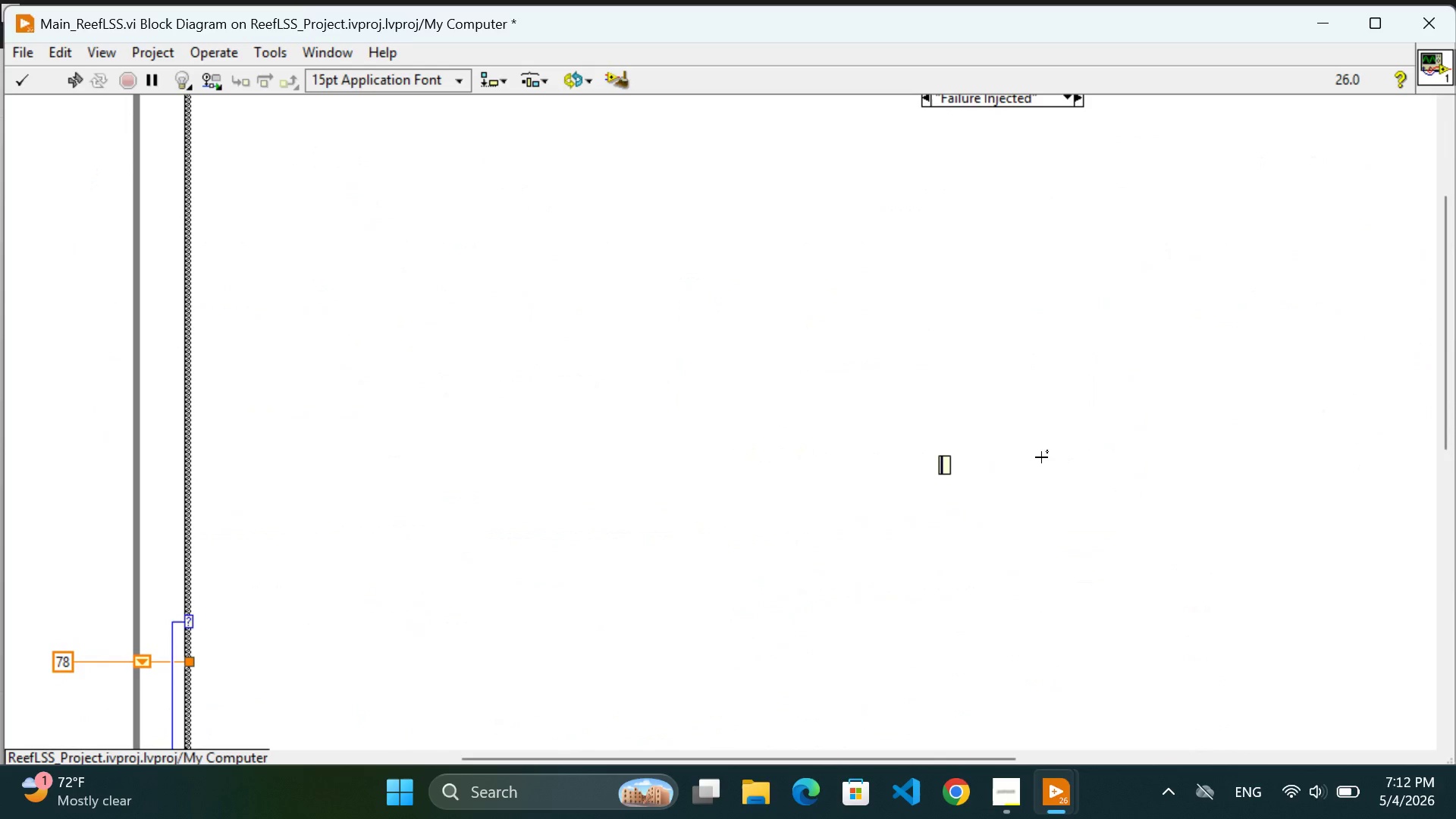 
left_click([1041, 457])
 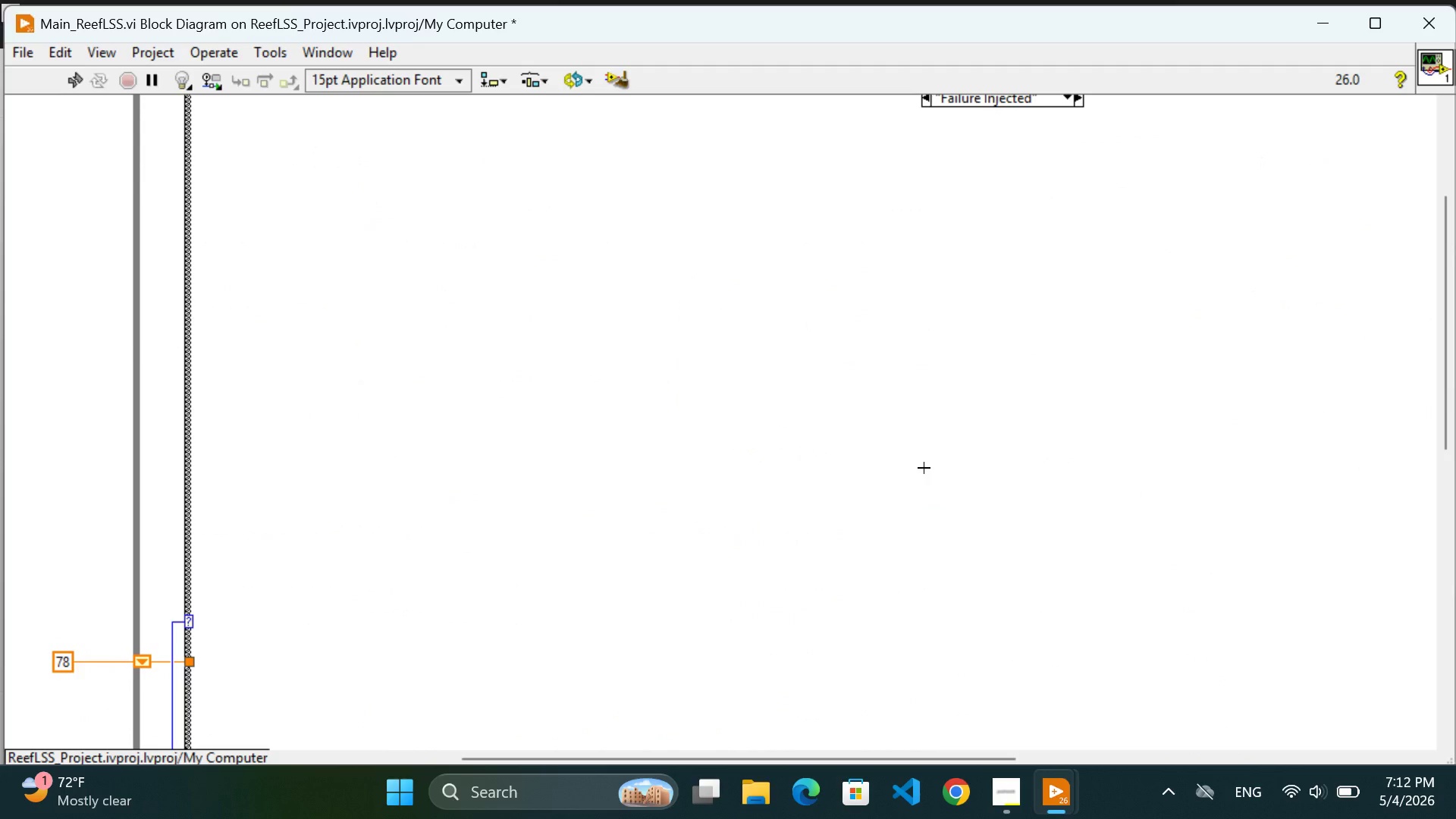 
double_click([924, 468])
 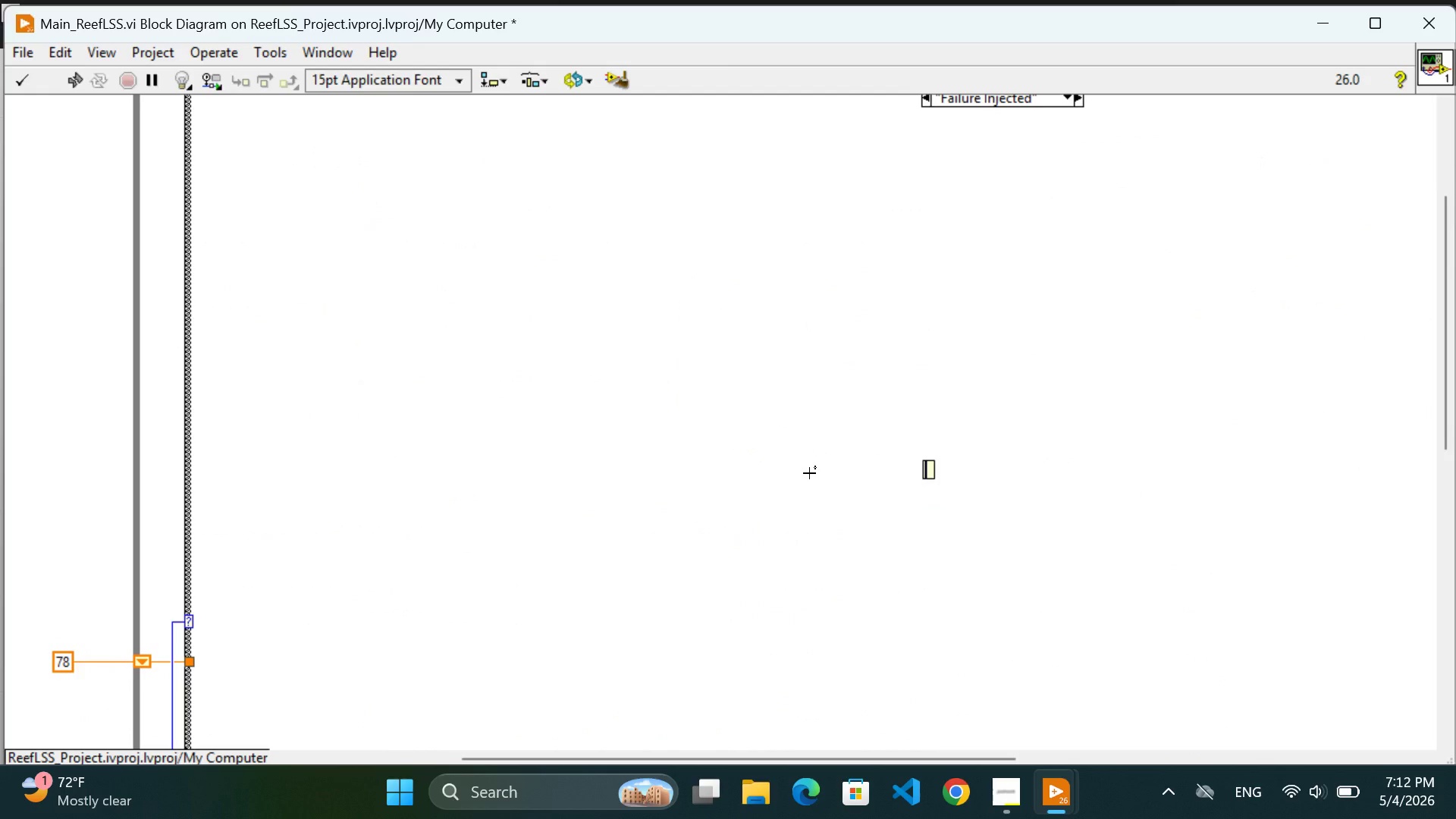 
left_click([809, 473])
 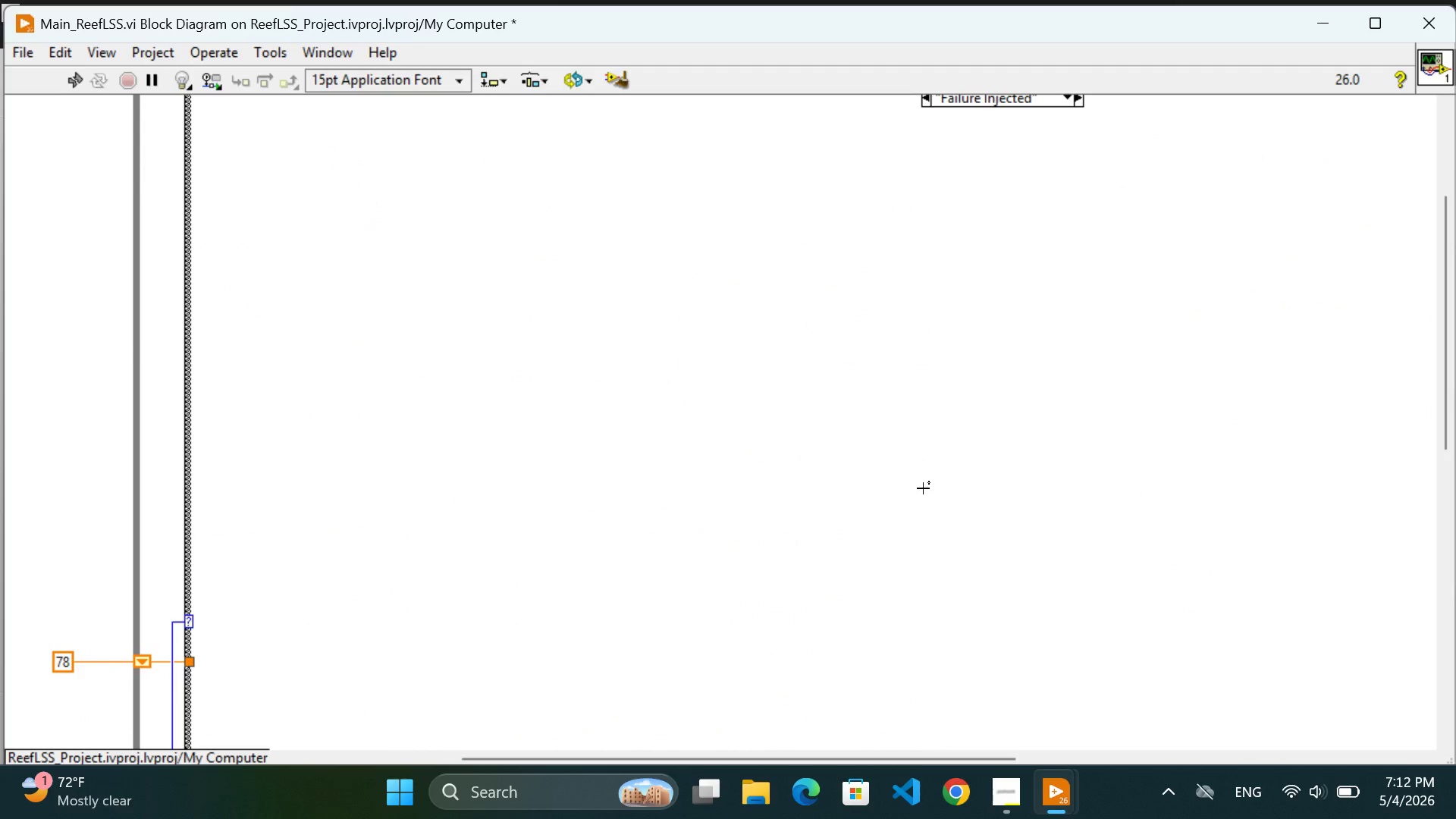 
left_click([924, 488])
 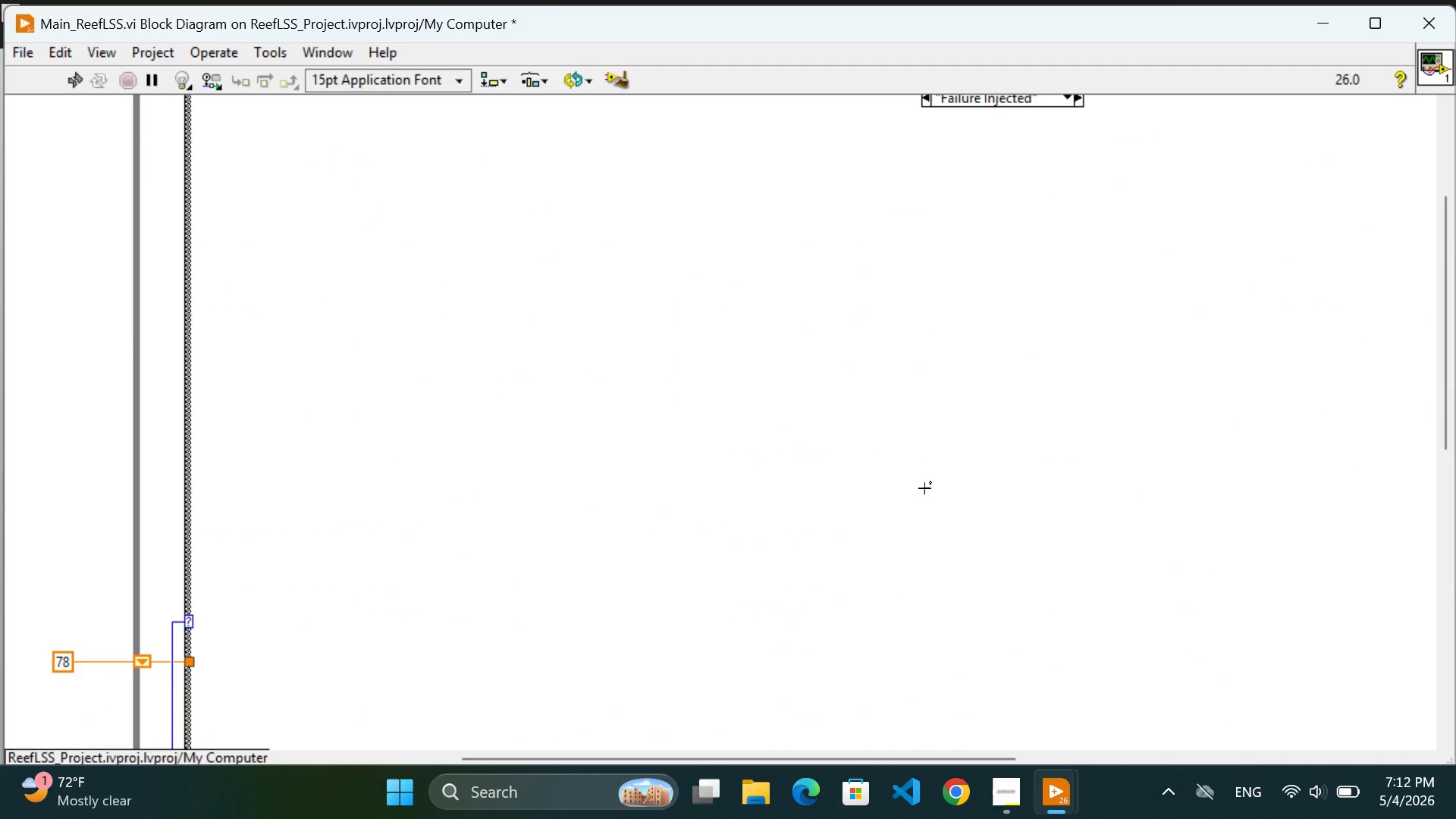 
key(Control+V)
 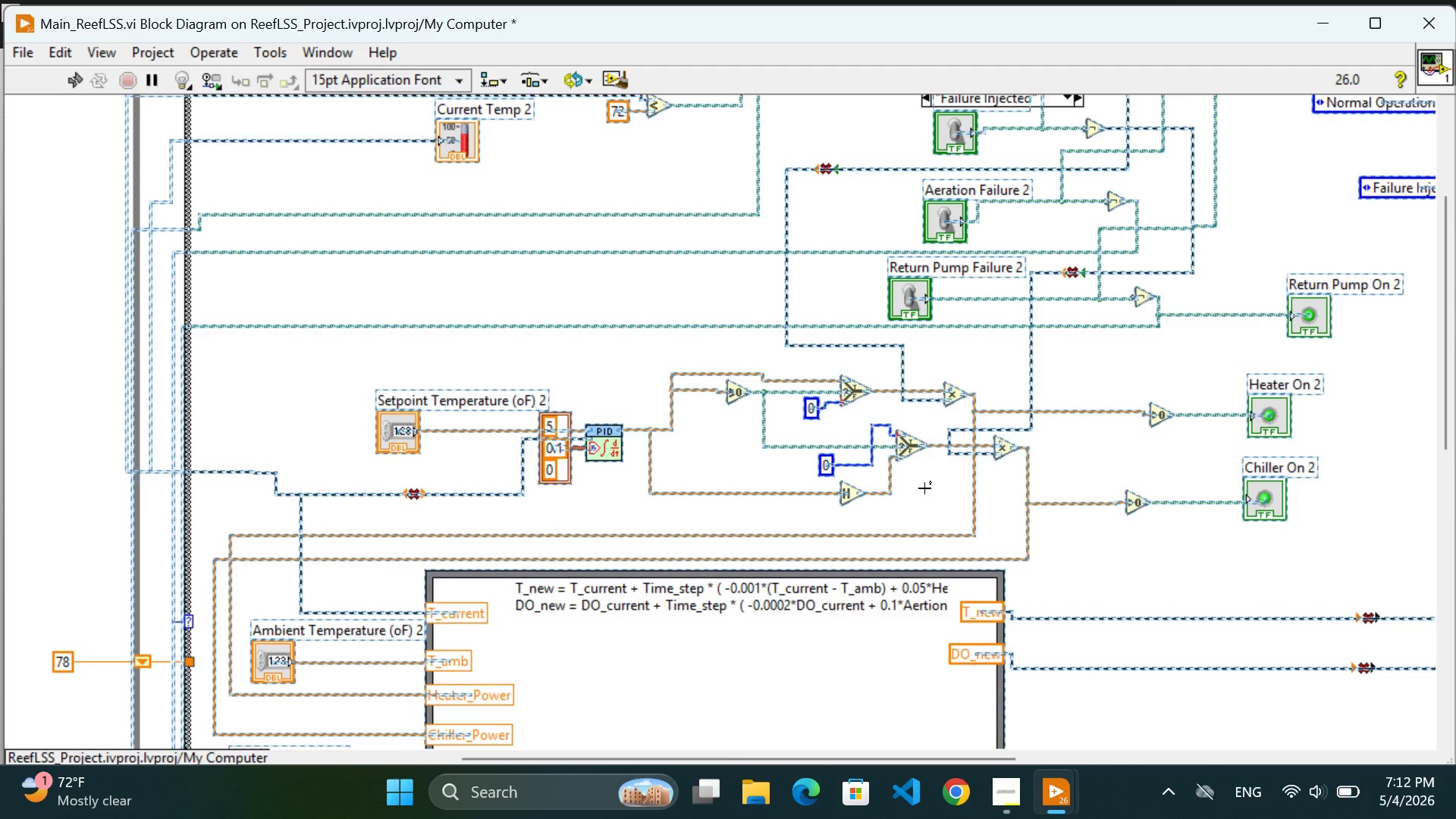 
scroll: coordinate [924, 488], scroll_direction: down, amount: 15.0
 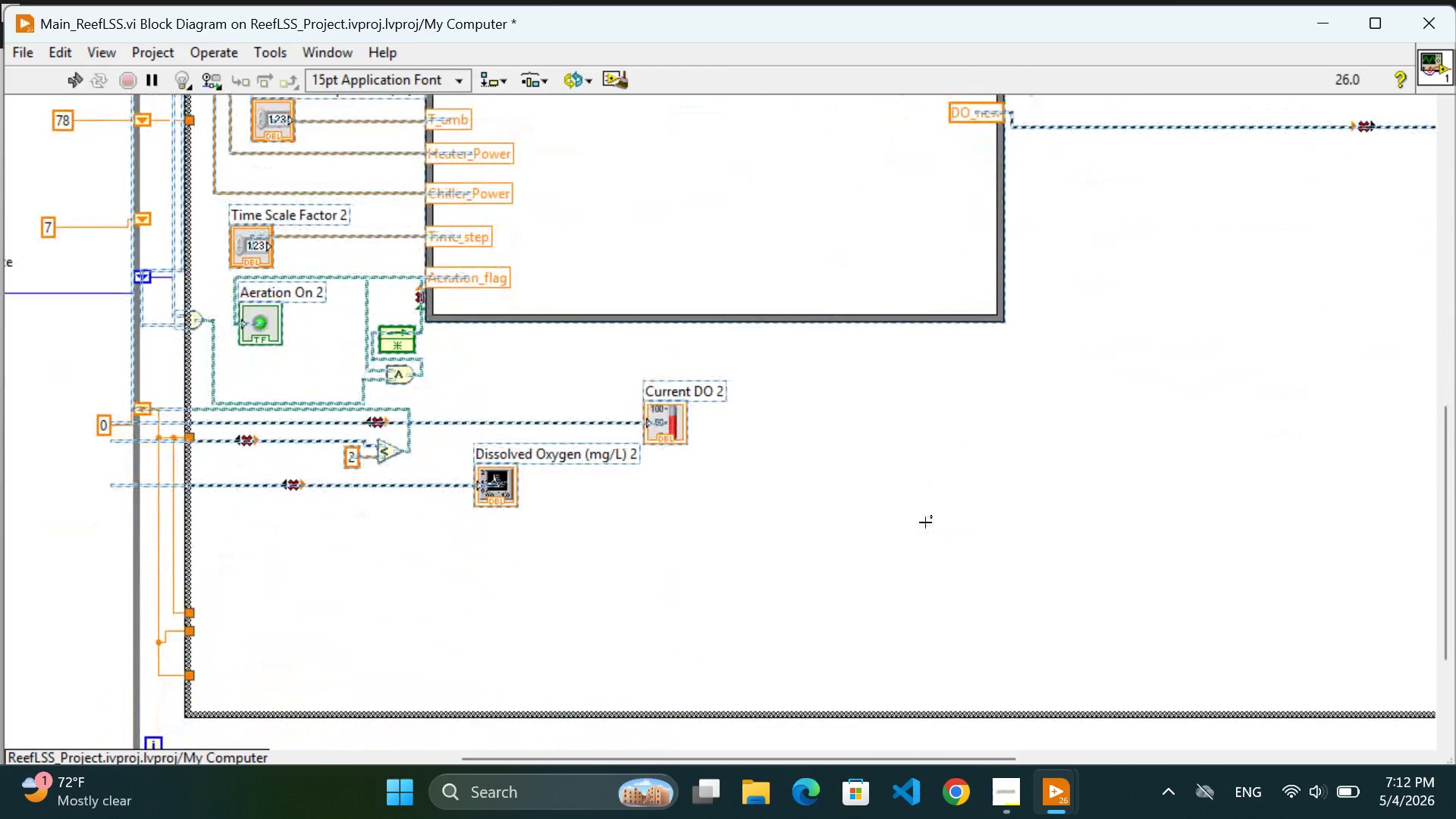 
left_click([925, 522])
 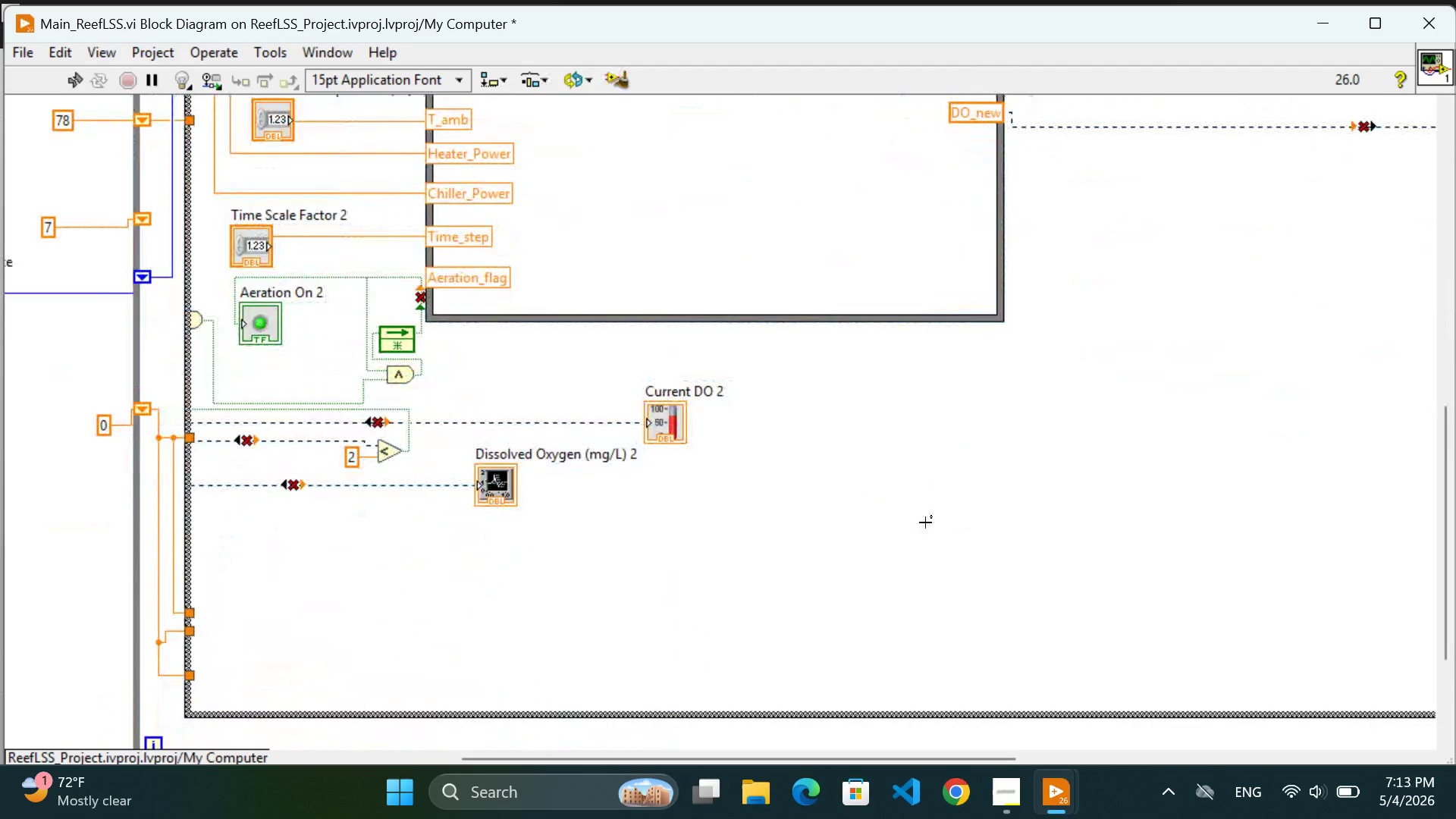 
scroll: coordinate [925, 522], scroll_direction: up, amount: 5.0
 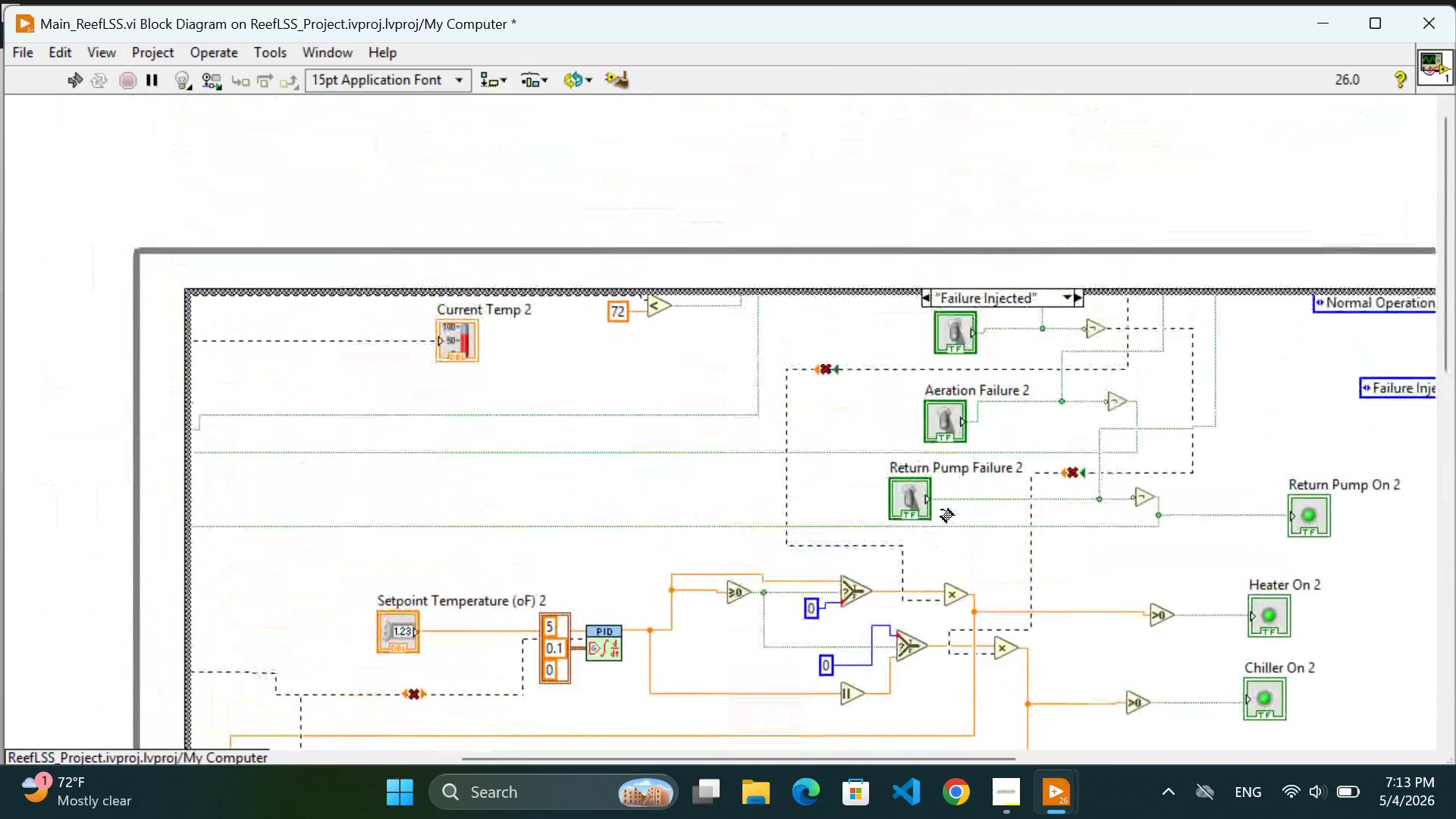 
left_click([940, 275])
 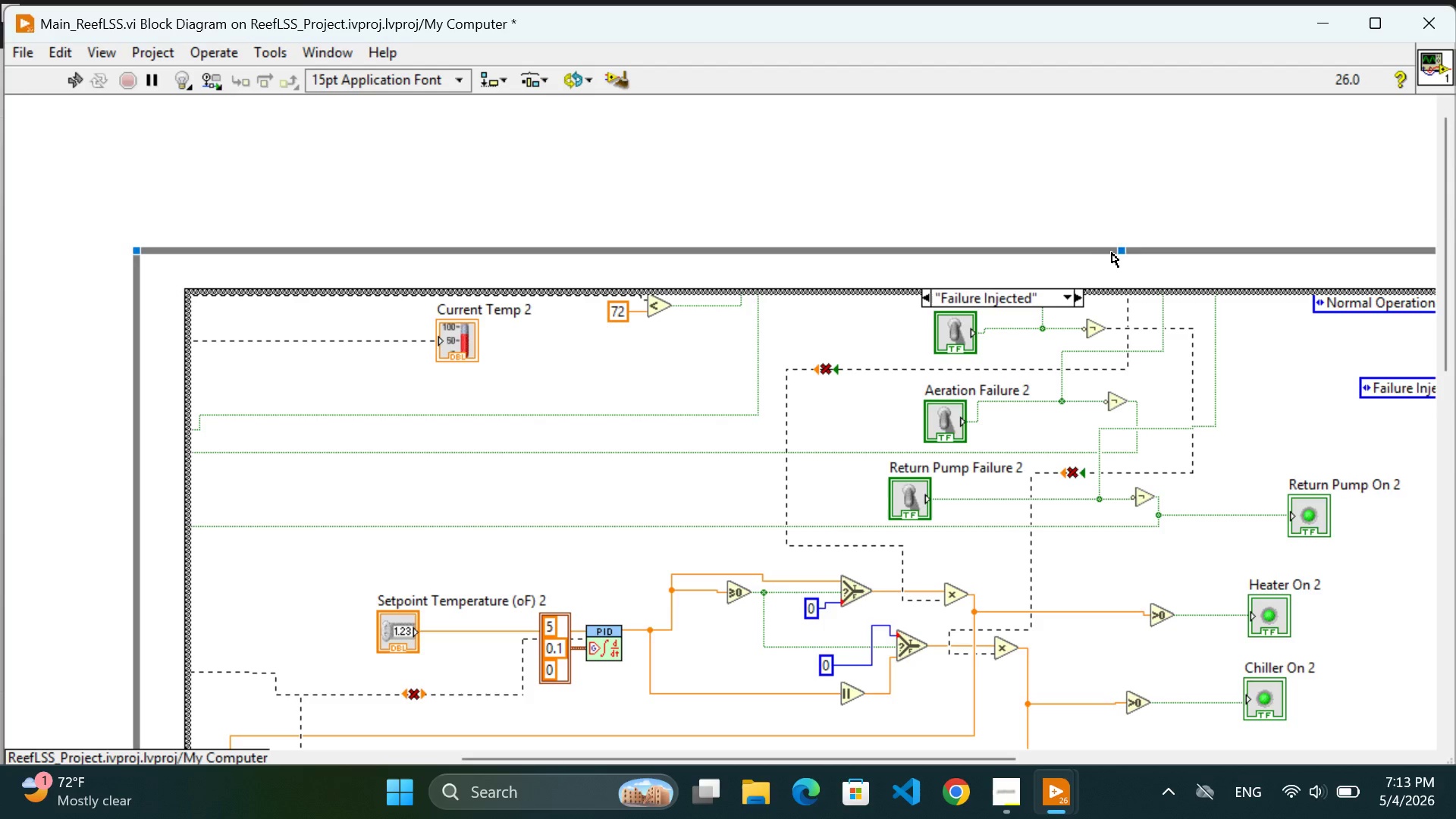 
left_click_drag(start_coordinate=[1122, 249], to_coordinate=[1125, 238])
 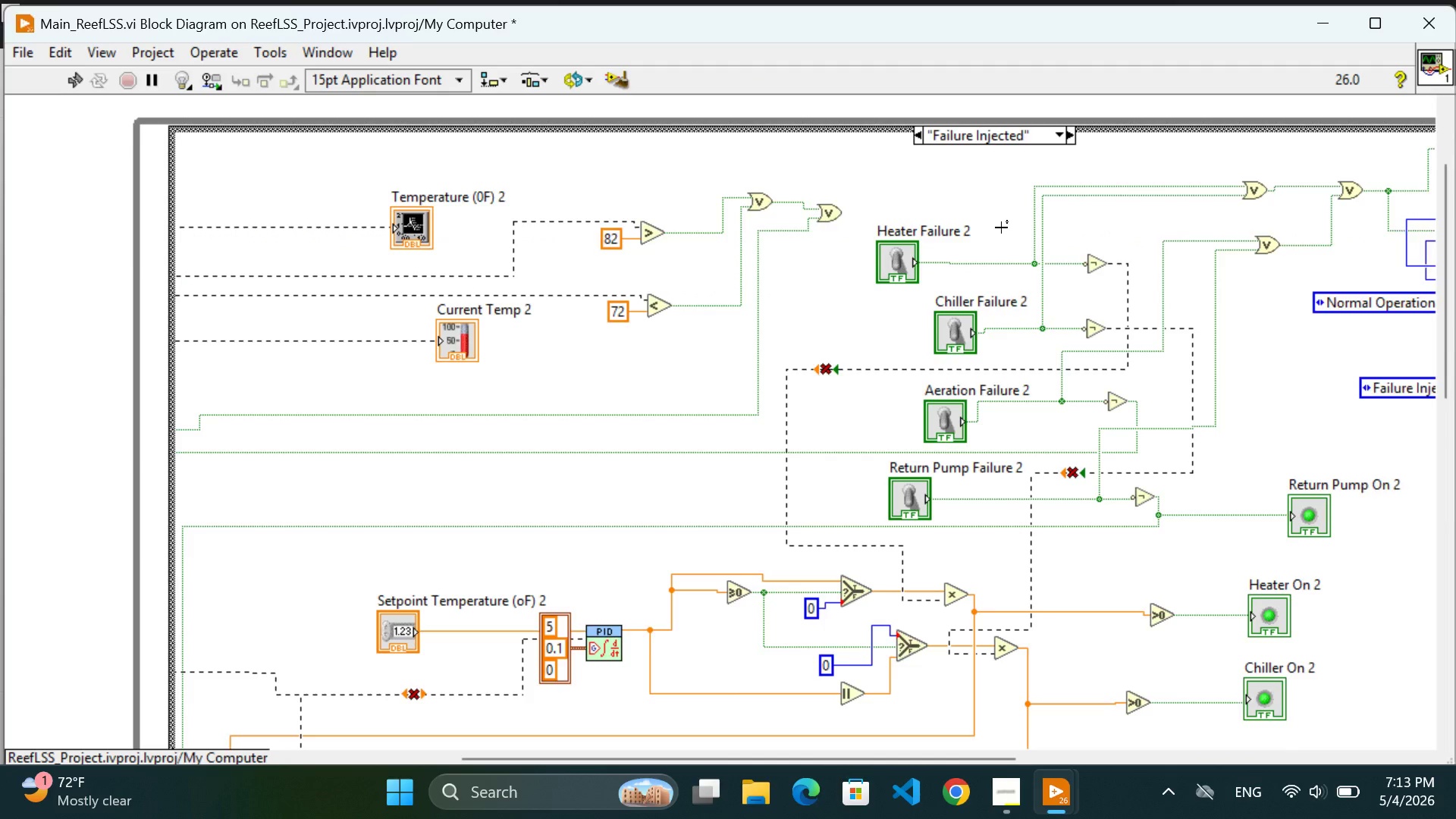 
scroll: coordinate [1001, 228], scroll_direction: up, amount: 4.0
 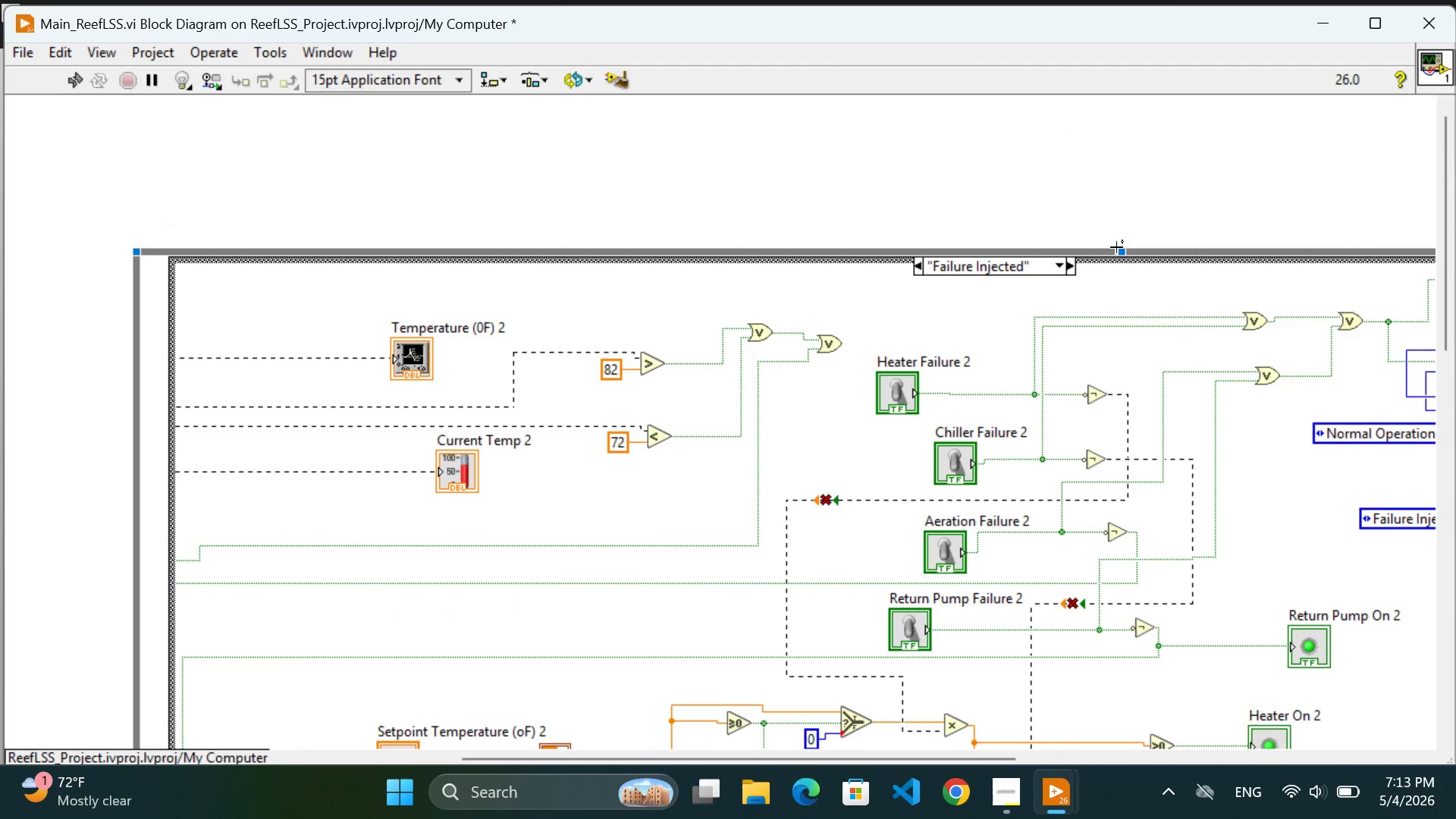 
left_click_drag(start_coordinate=[1122, 248], to_coordinate=[1113, 168])
 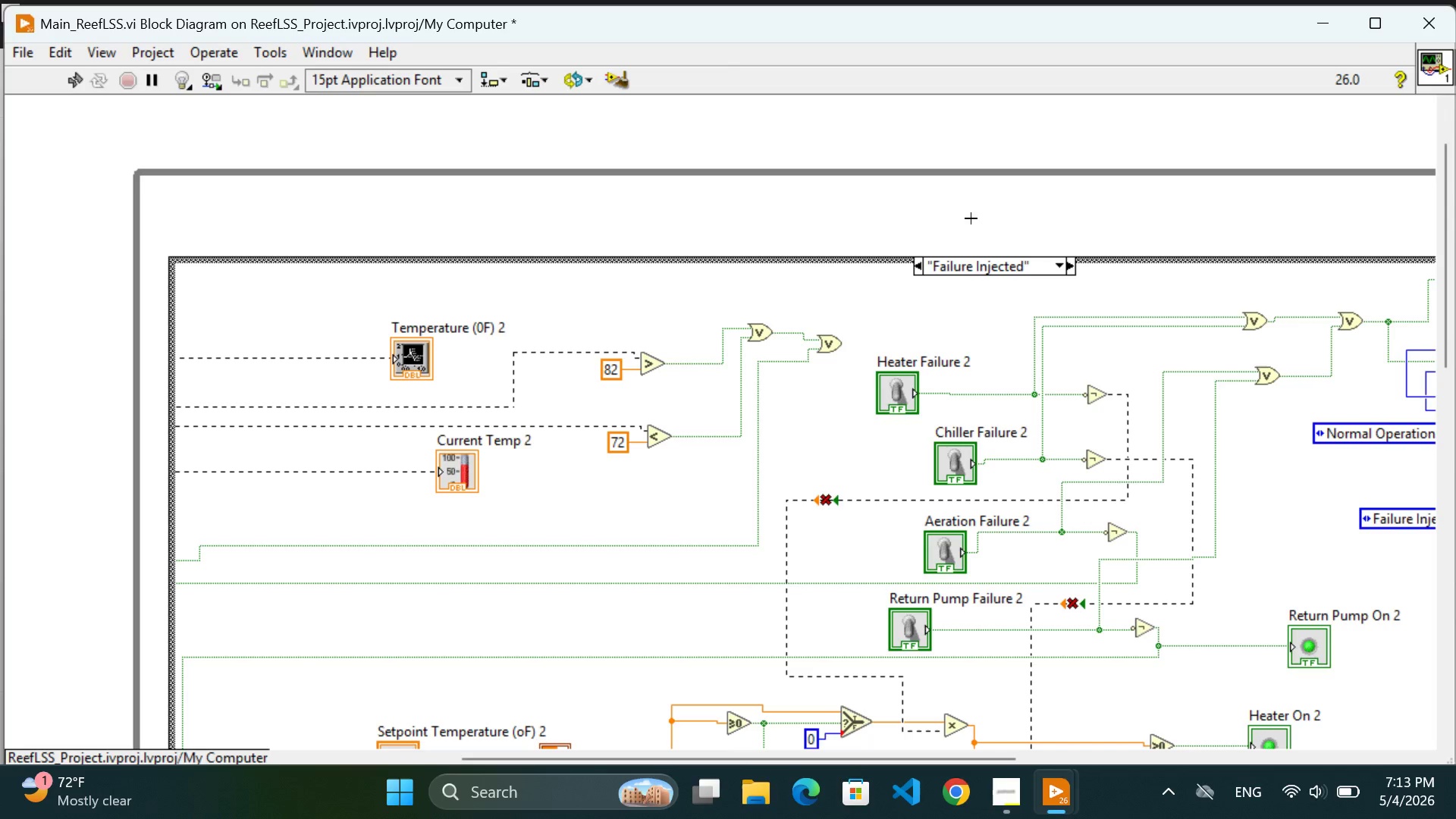 
left_click([971, 218])
 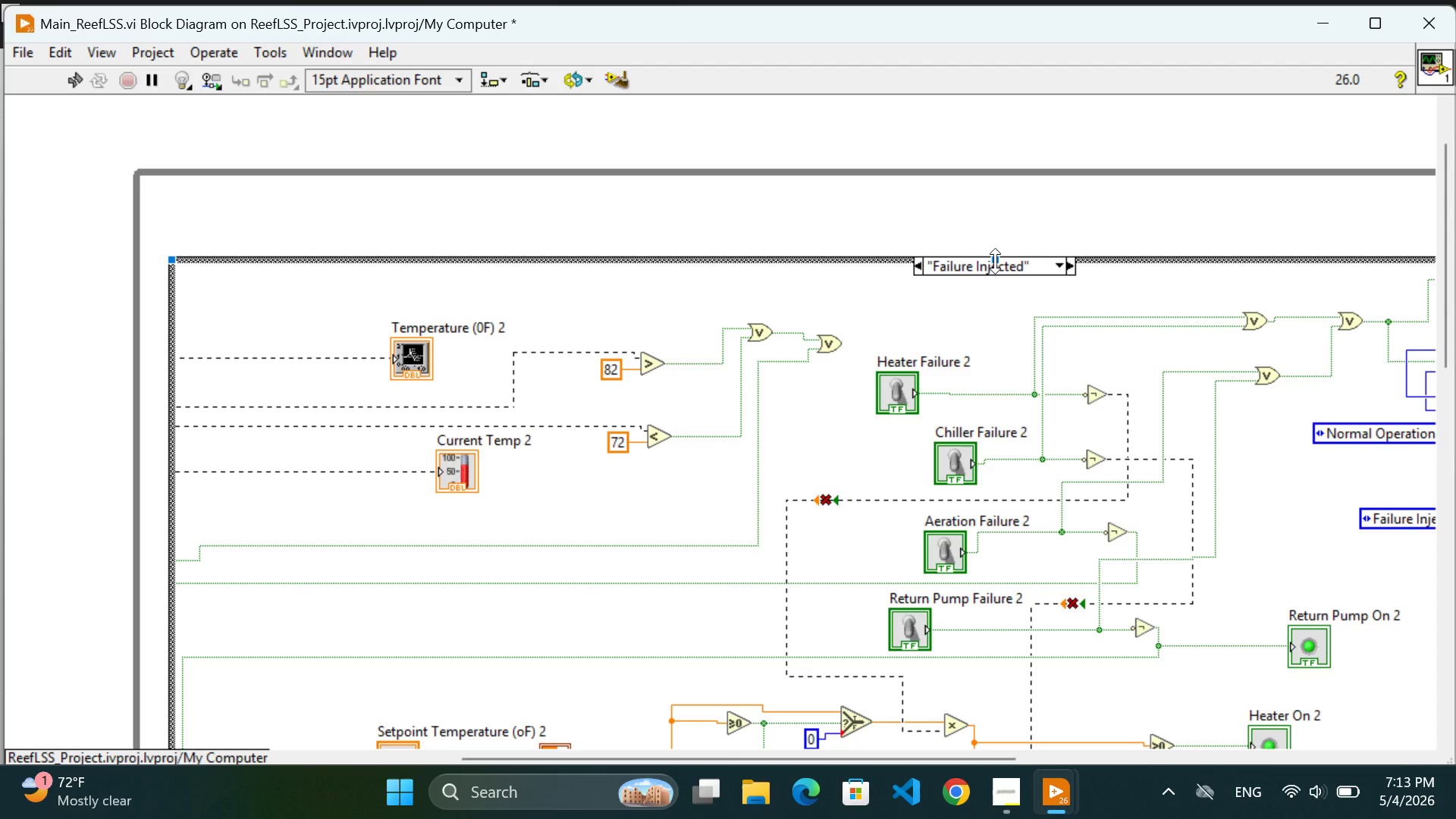 
left_click_drag(start_coordinate=[996, 261], to_coordinate=[1000, 244])
 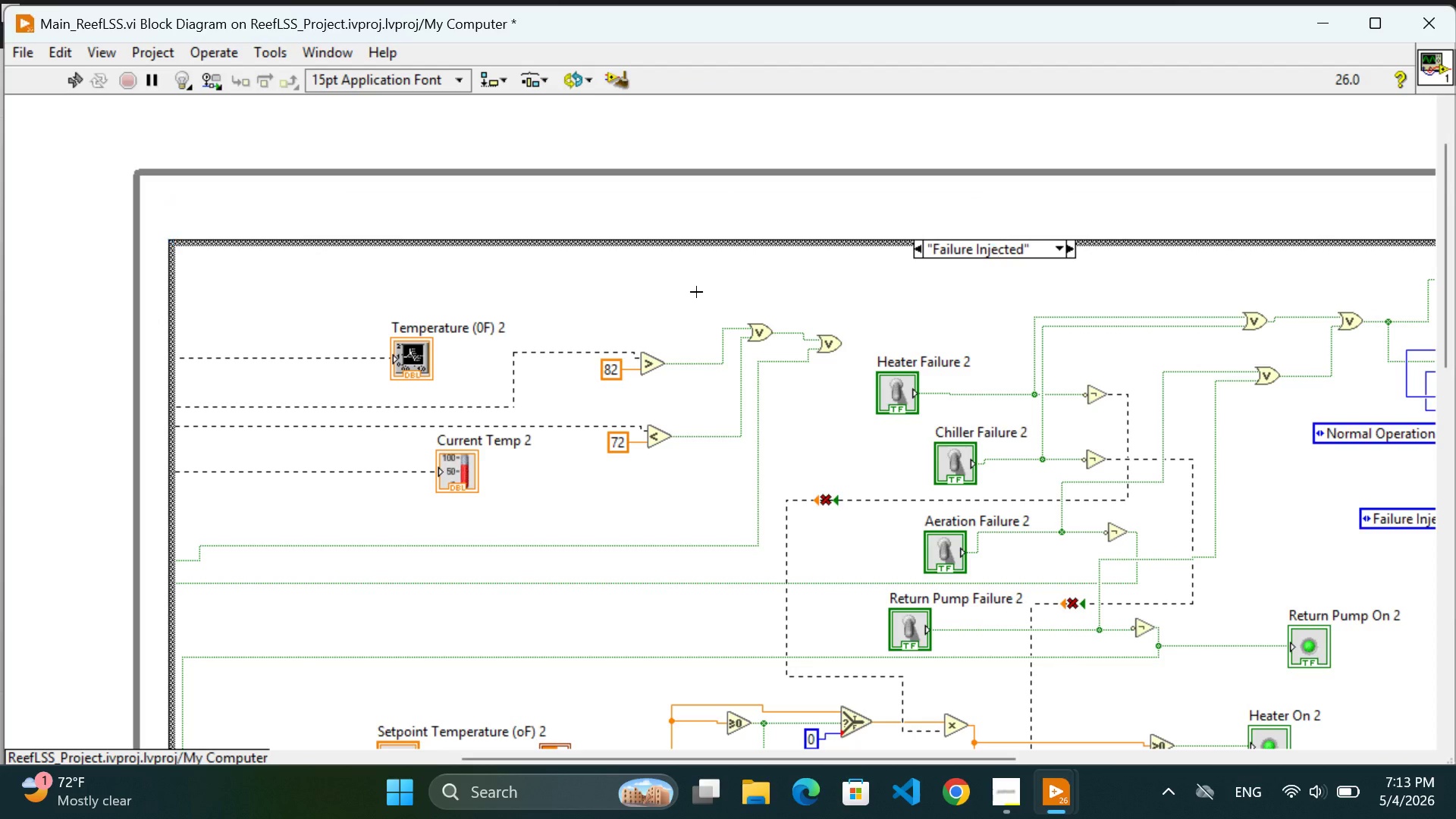 
left_click([696, 292])
 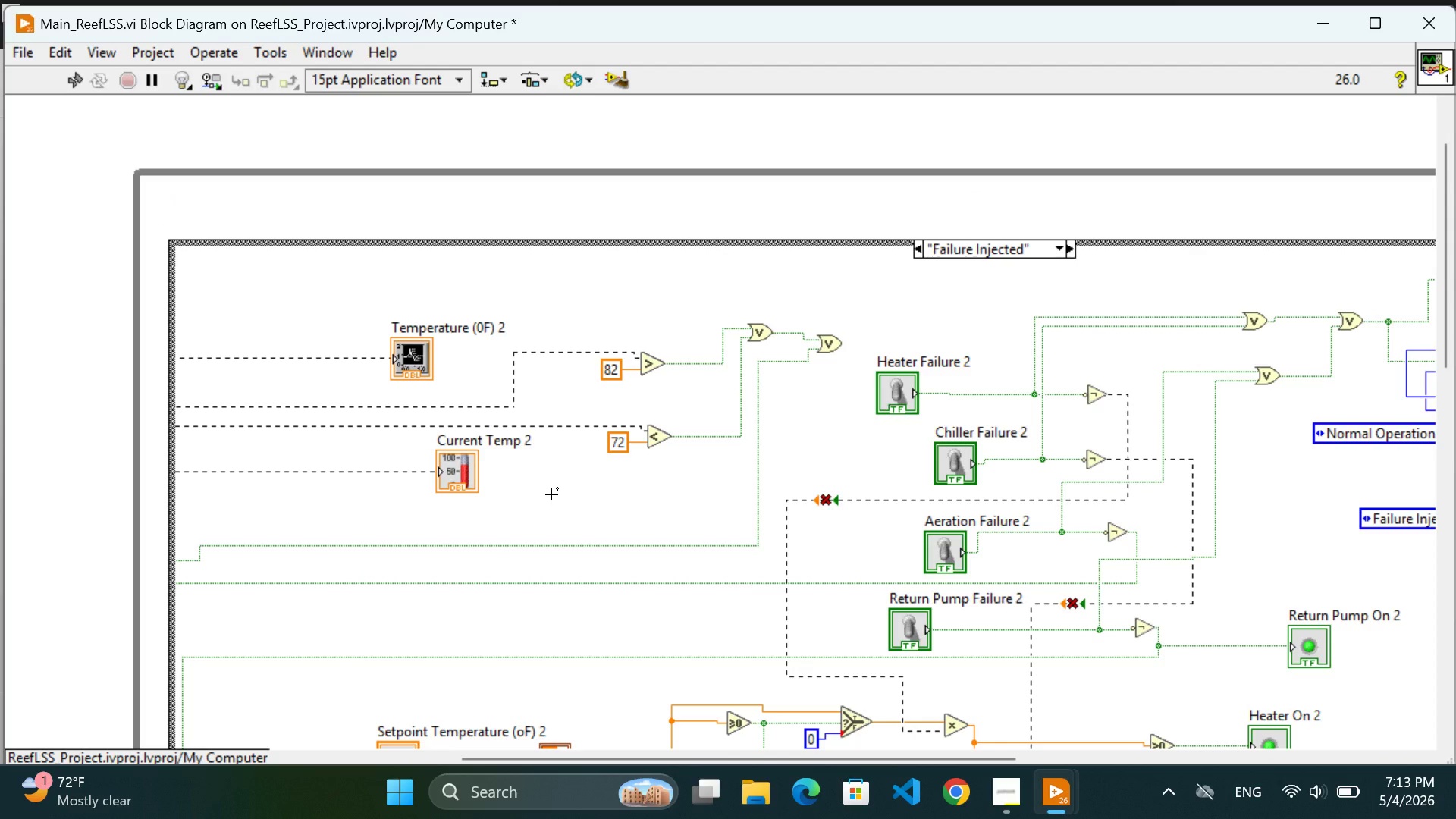 
left_click([579, 494])
 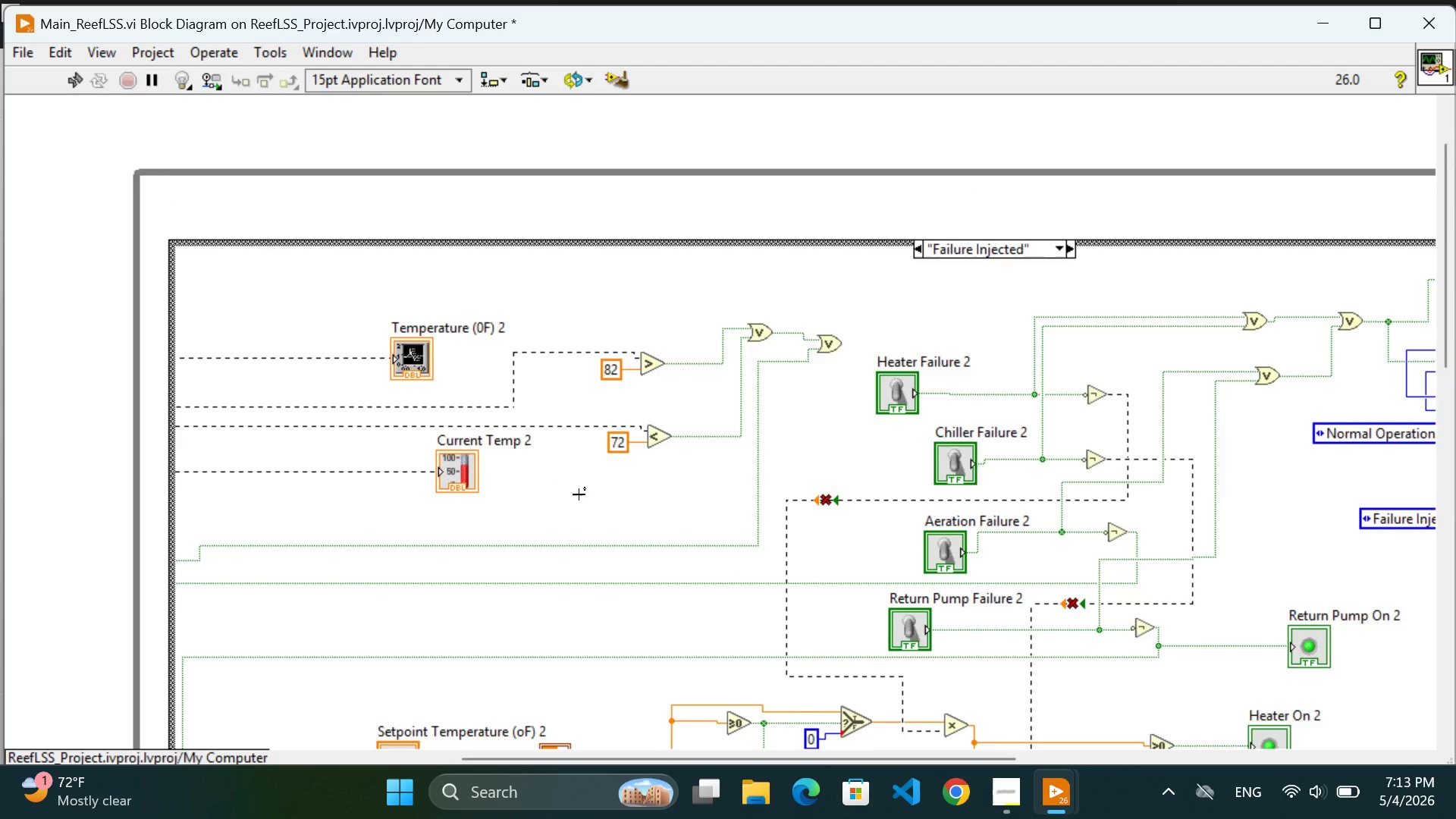 
scroll: coordinate [579, 494], scroll_direction: down, amount: 11.0
 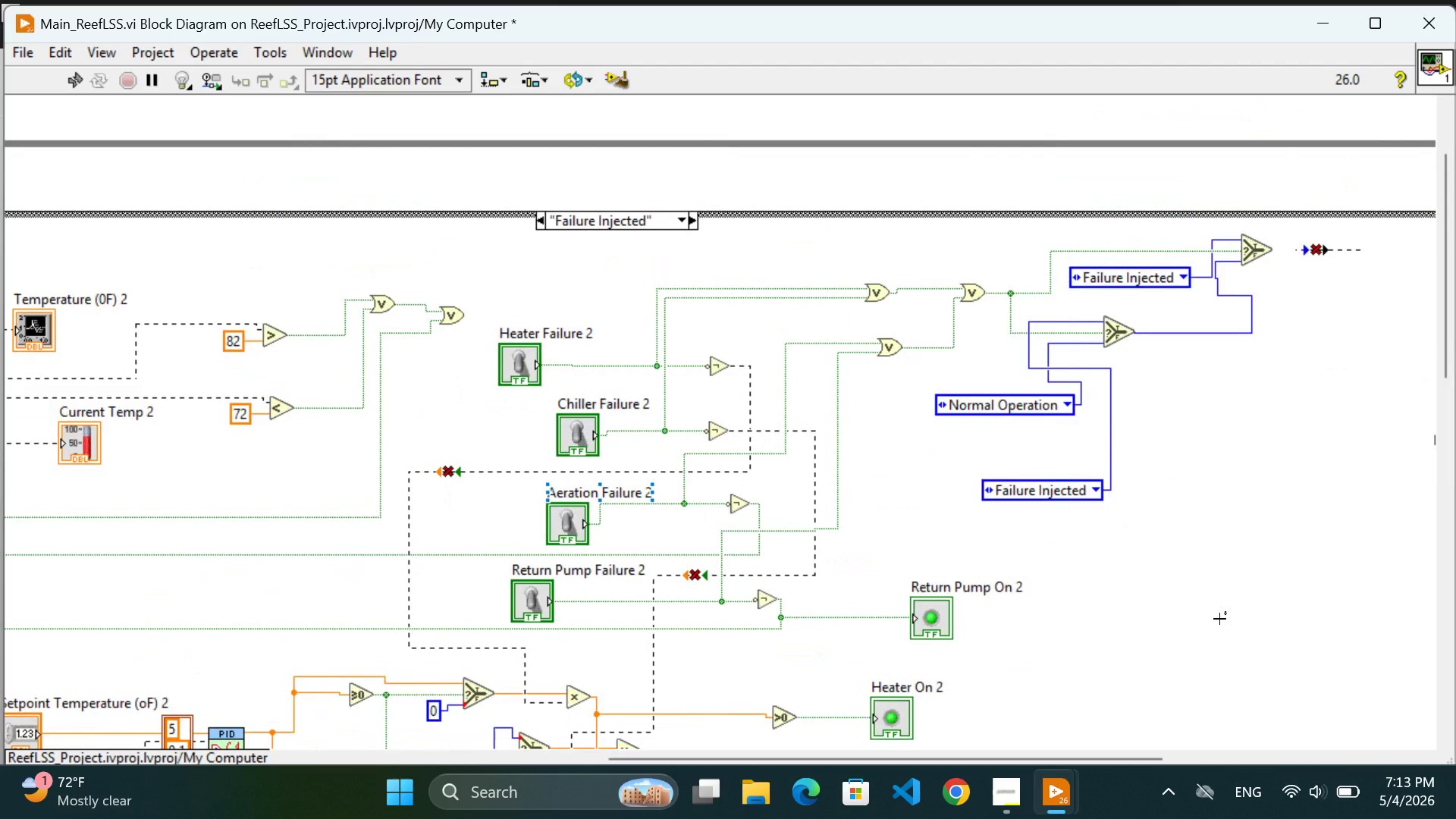 
left_click([1219, 619])
 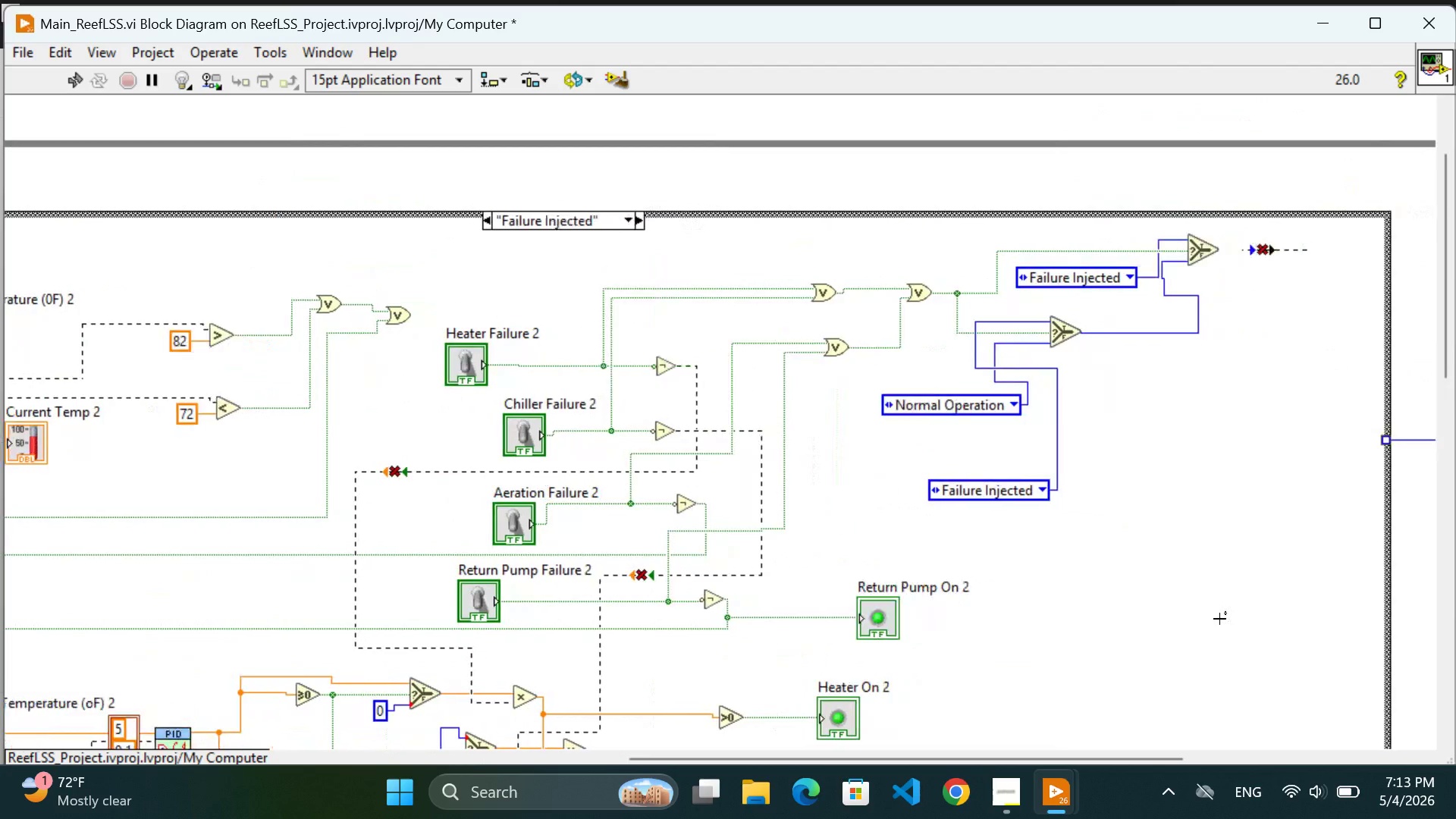 
scroll: coordinate [1219, 619], scroll_direction: down, amount: 4.0
 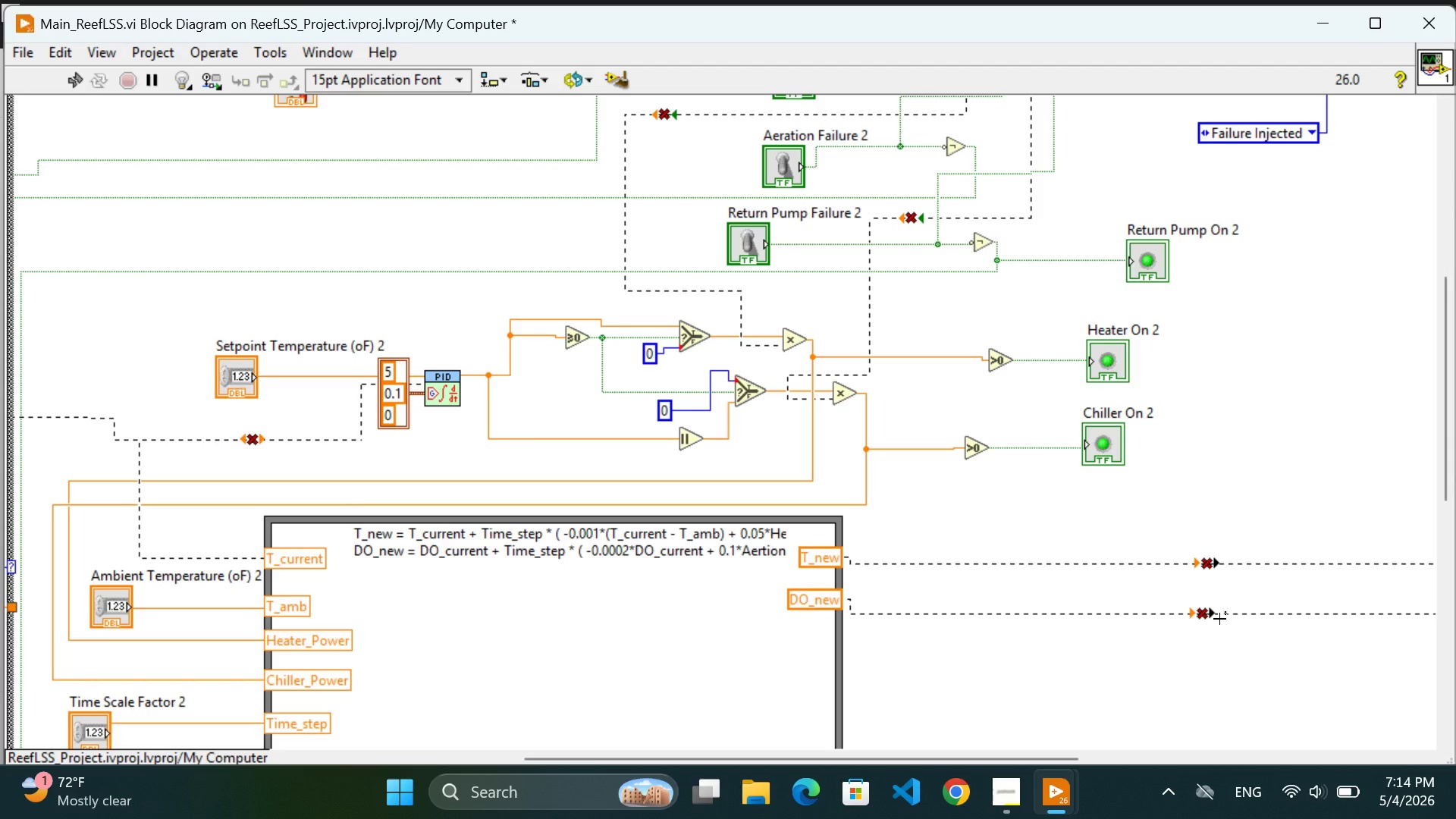 
wait(60.12)
 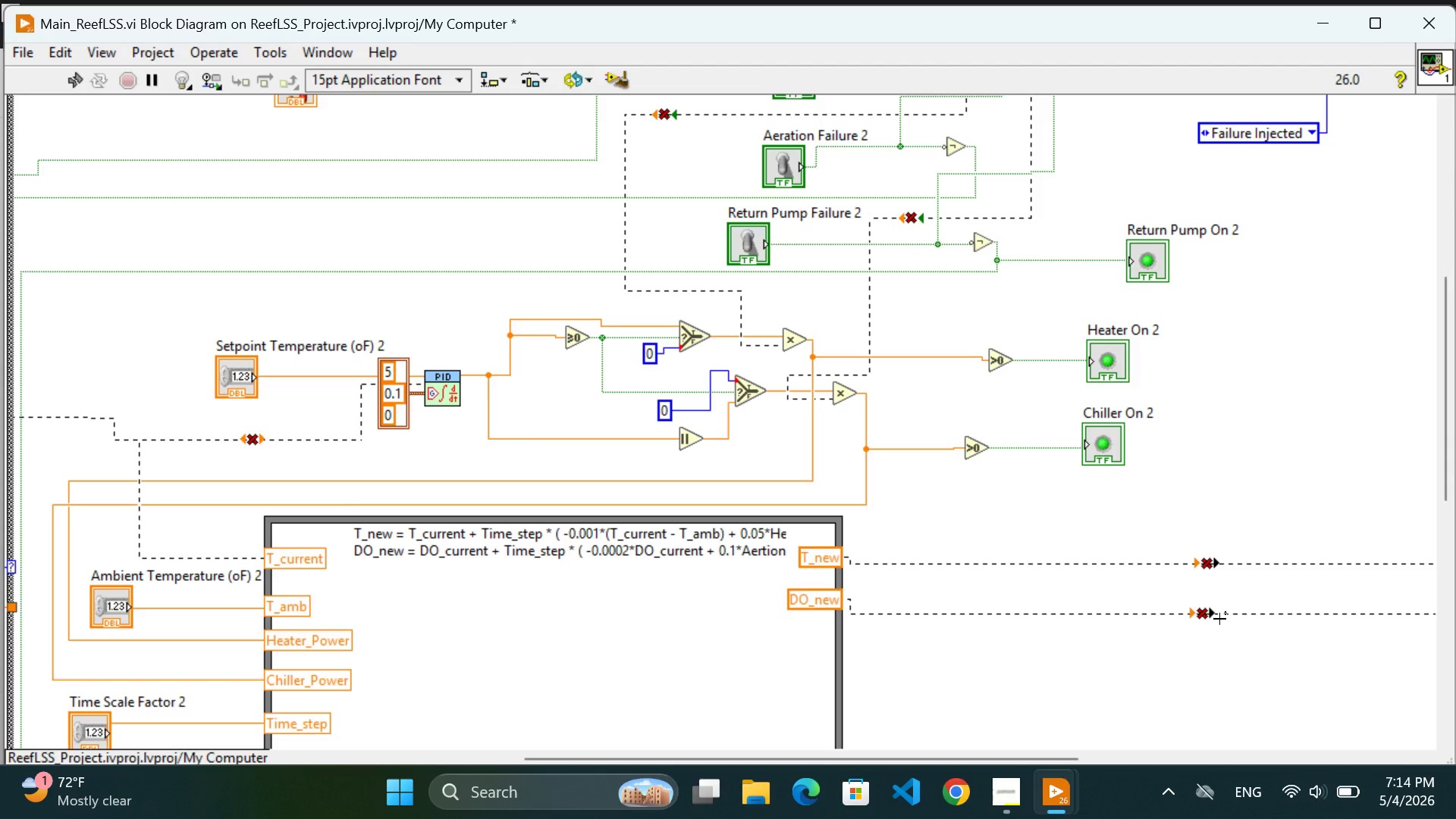 
left_click([993, 812])